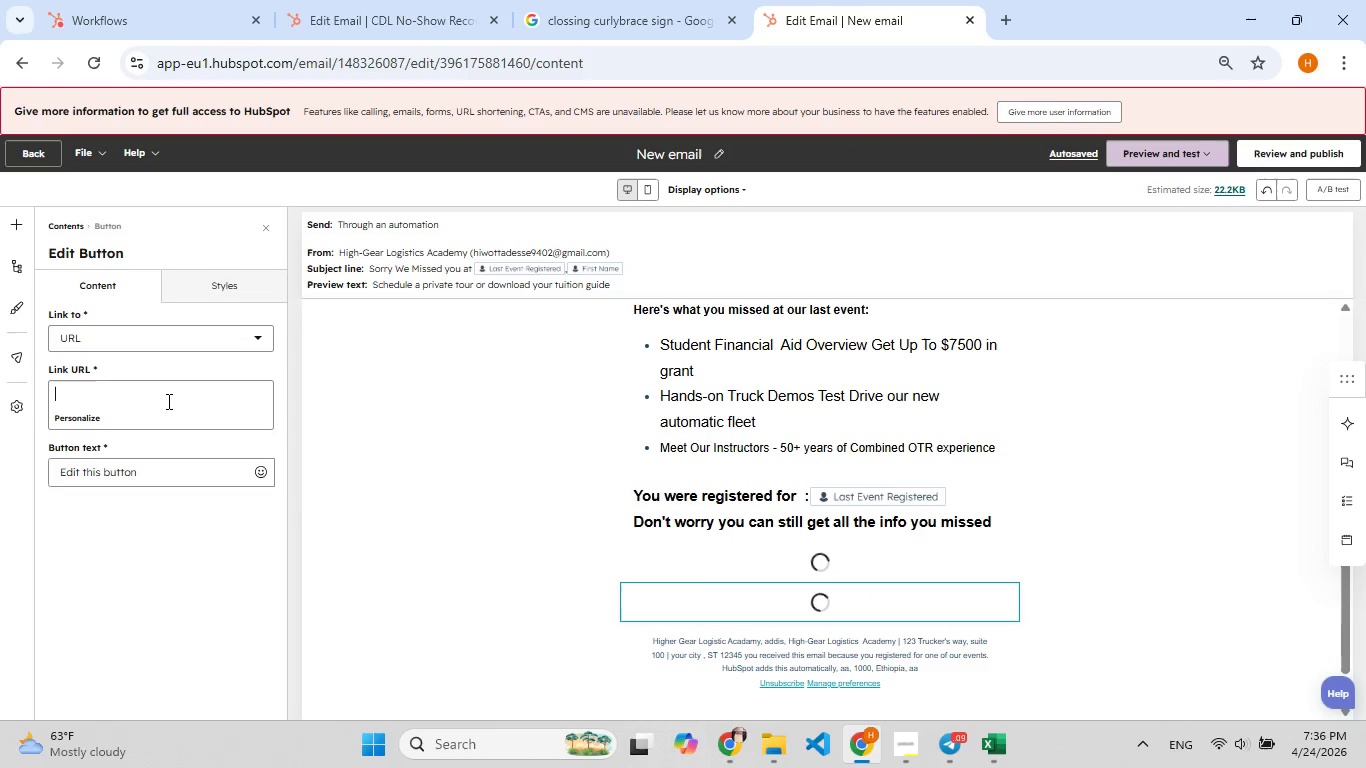 
key(Control+V)
 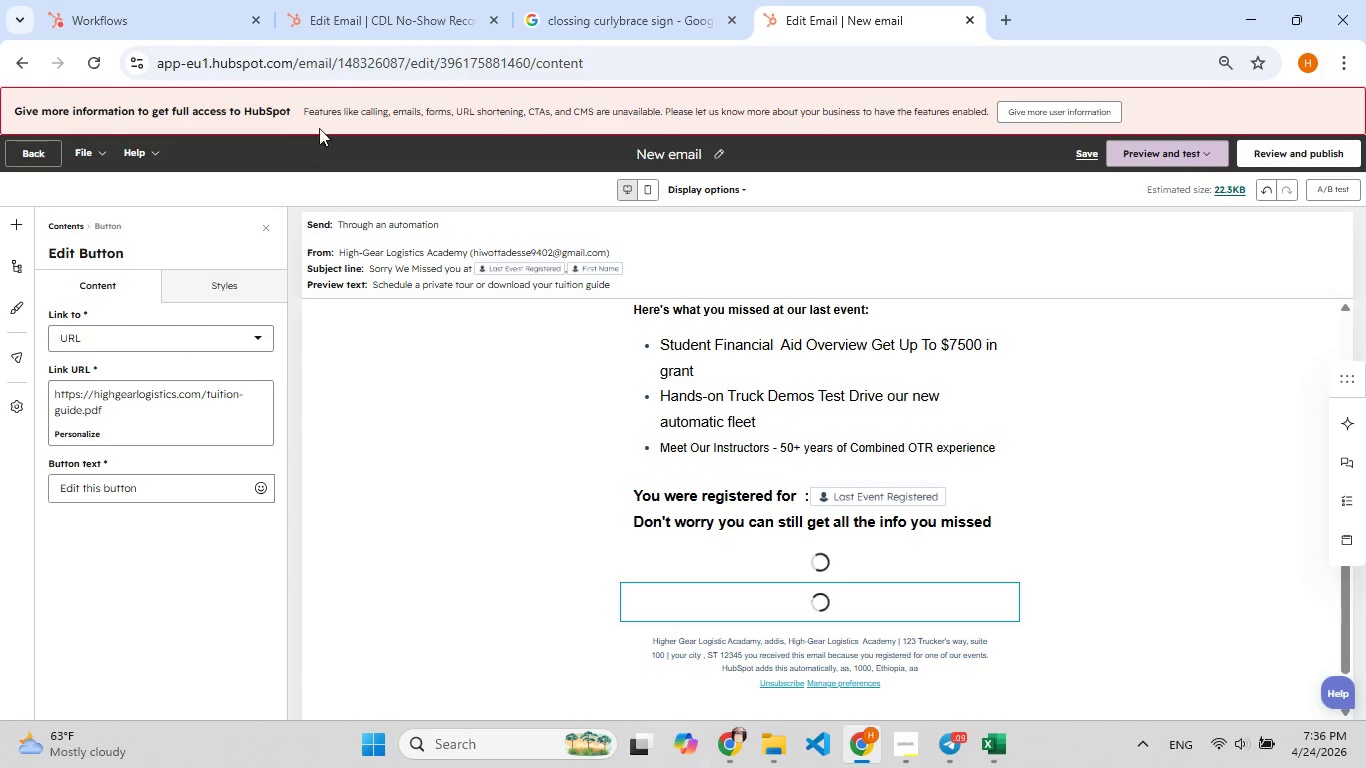 
left_click([373, 10])
 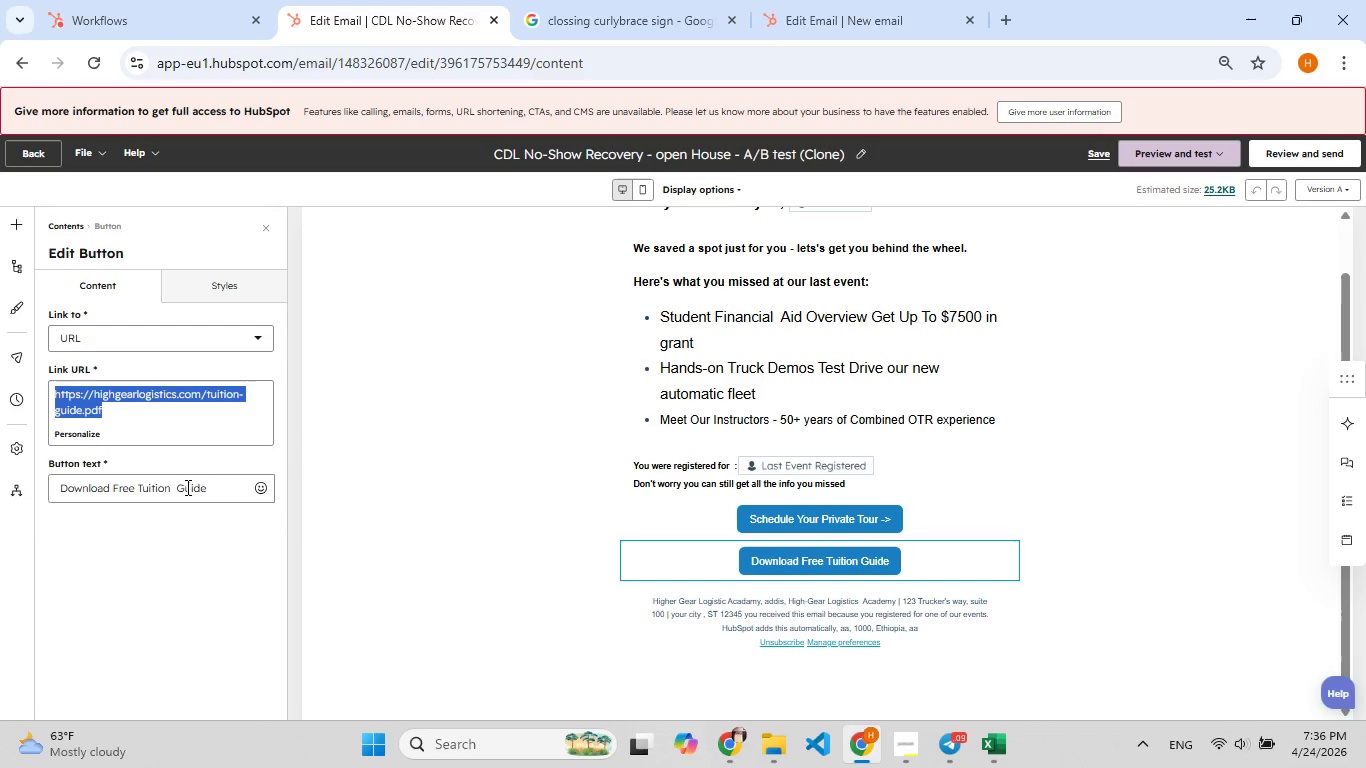 
left_click_drag(start_coordinate=[208, 486], to_coordinate=[31, 485])
 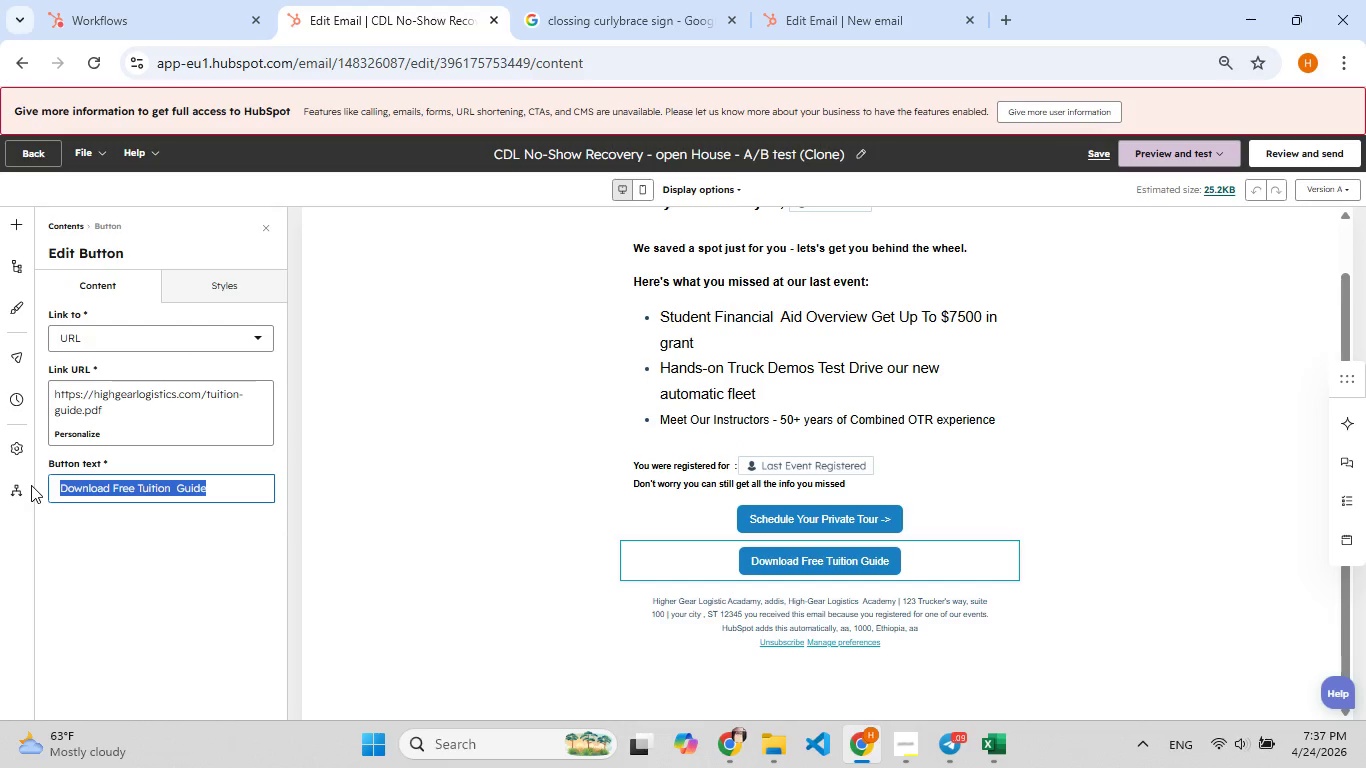 
key(Control+C)
 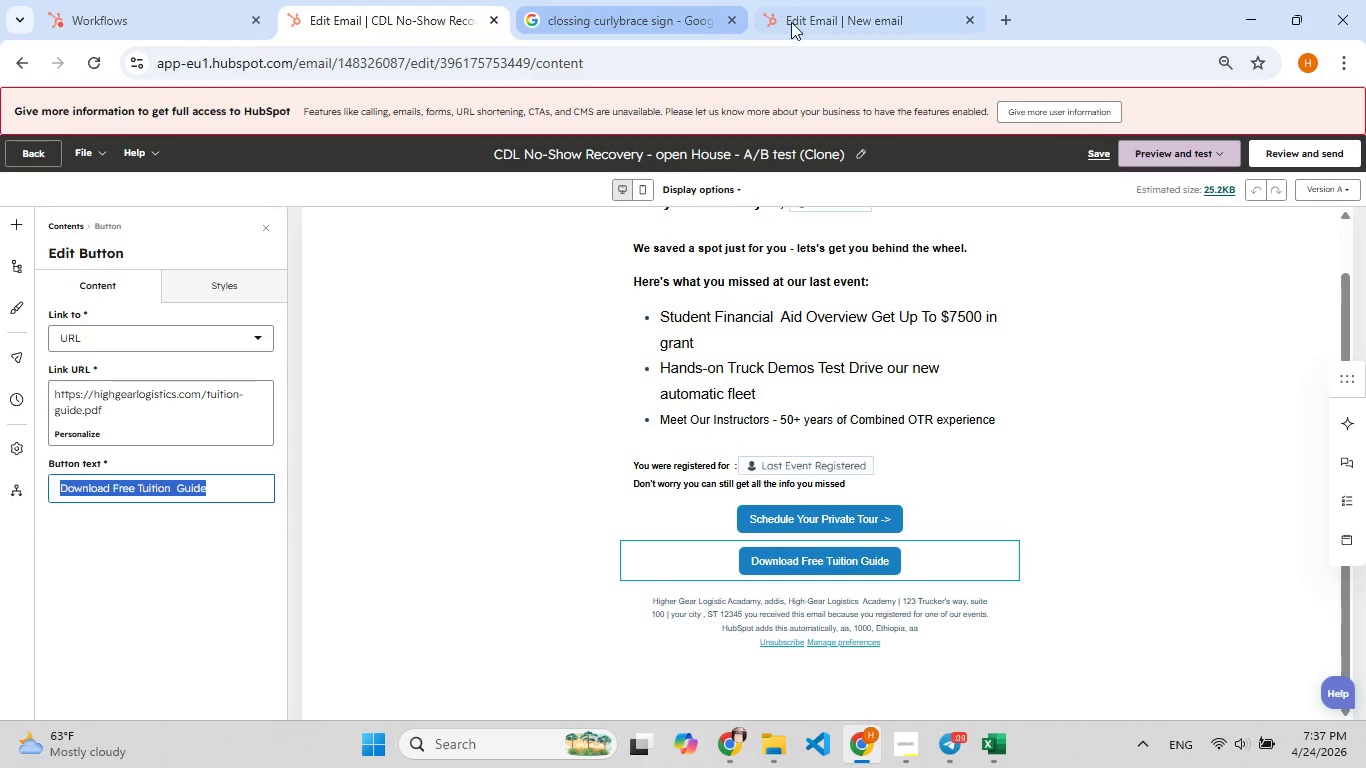 
left_click([792, 22])
 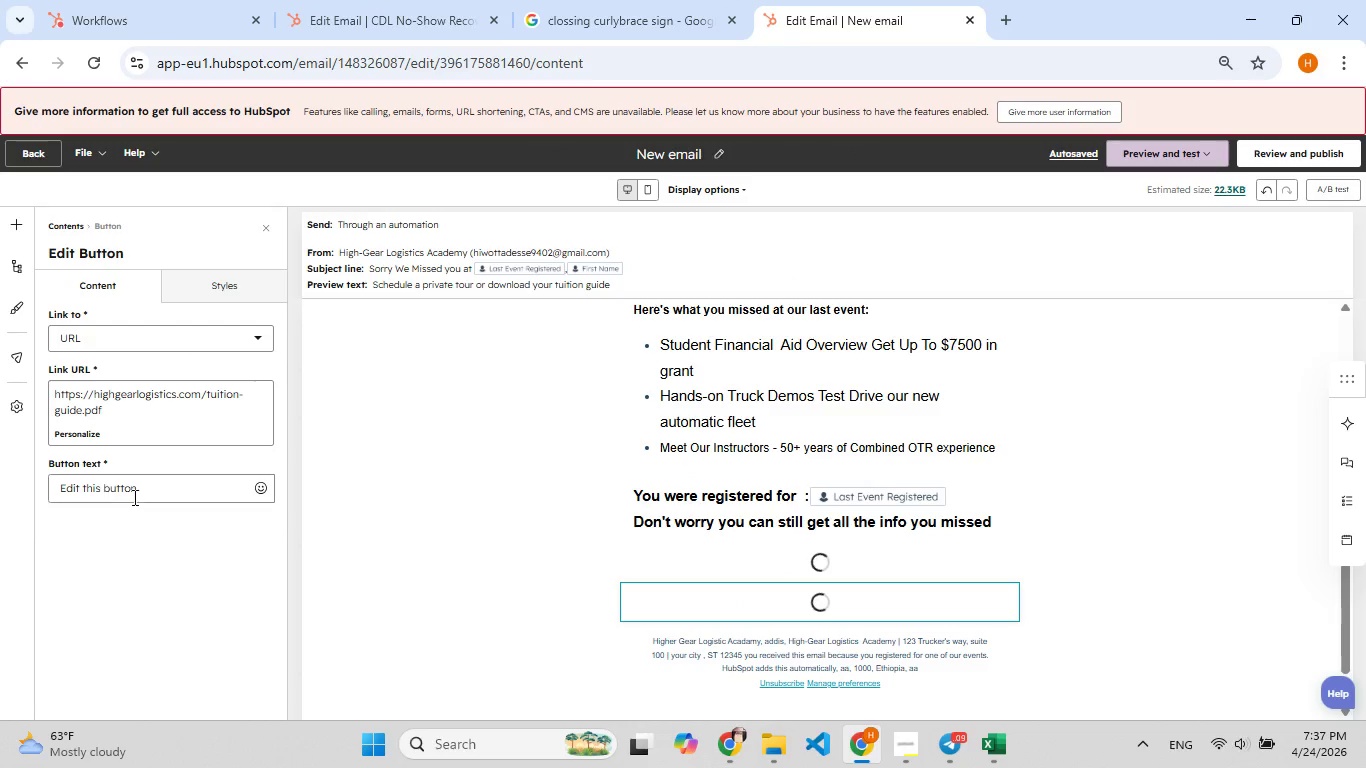 
left_click_drag(start_coordinate=[165, 492], to_coordinate=[16, 476])
 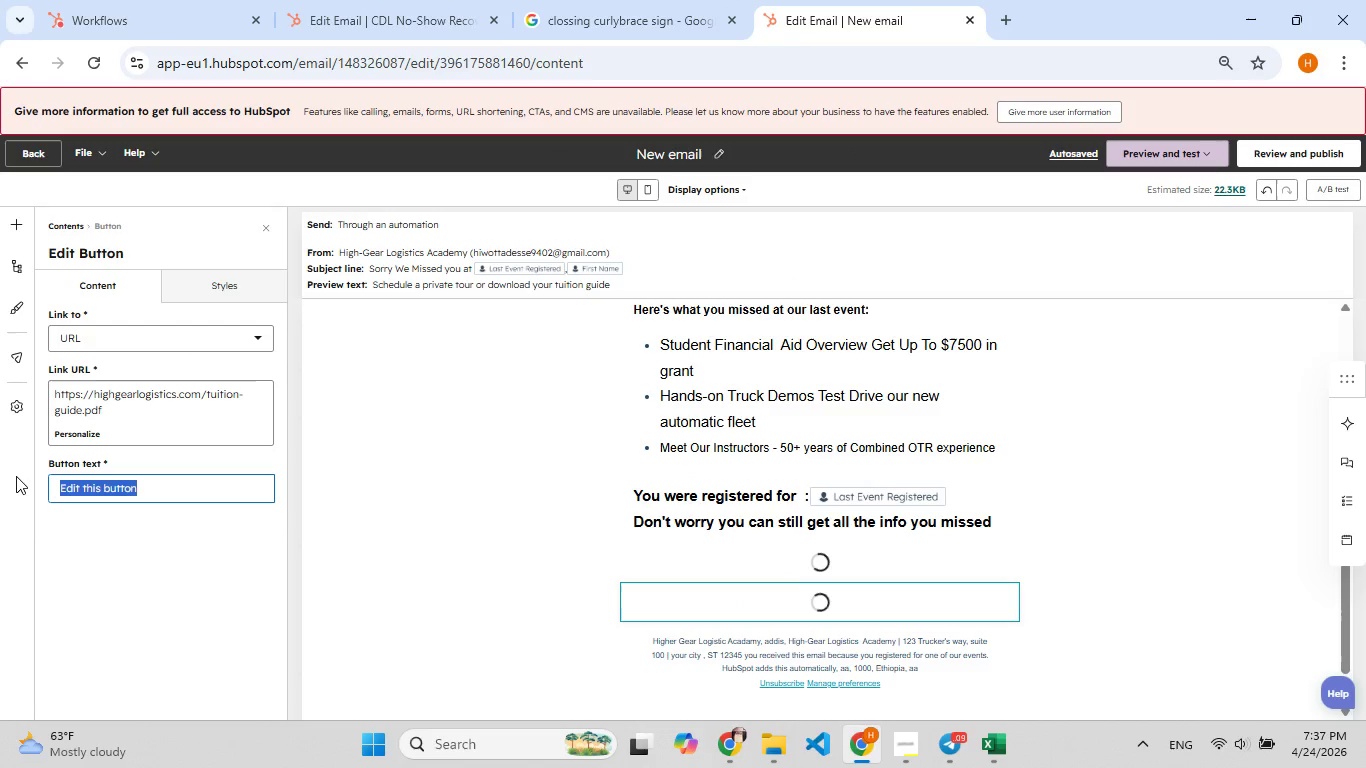 
key(Control+V)
 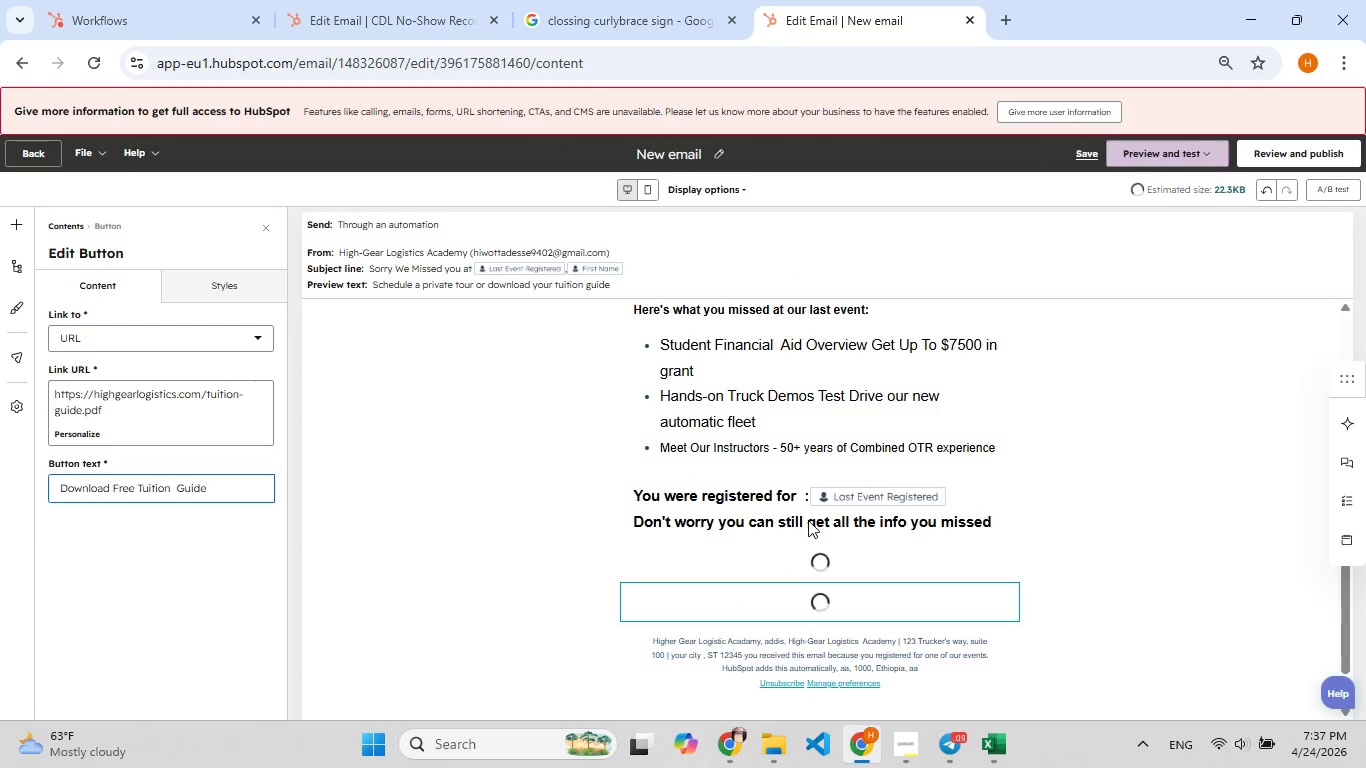 
scroll: coordinate [817, 516], scroll_direction: down, amount: 5.0
 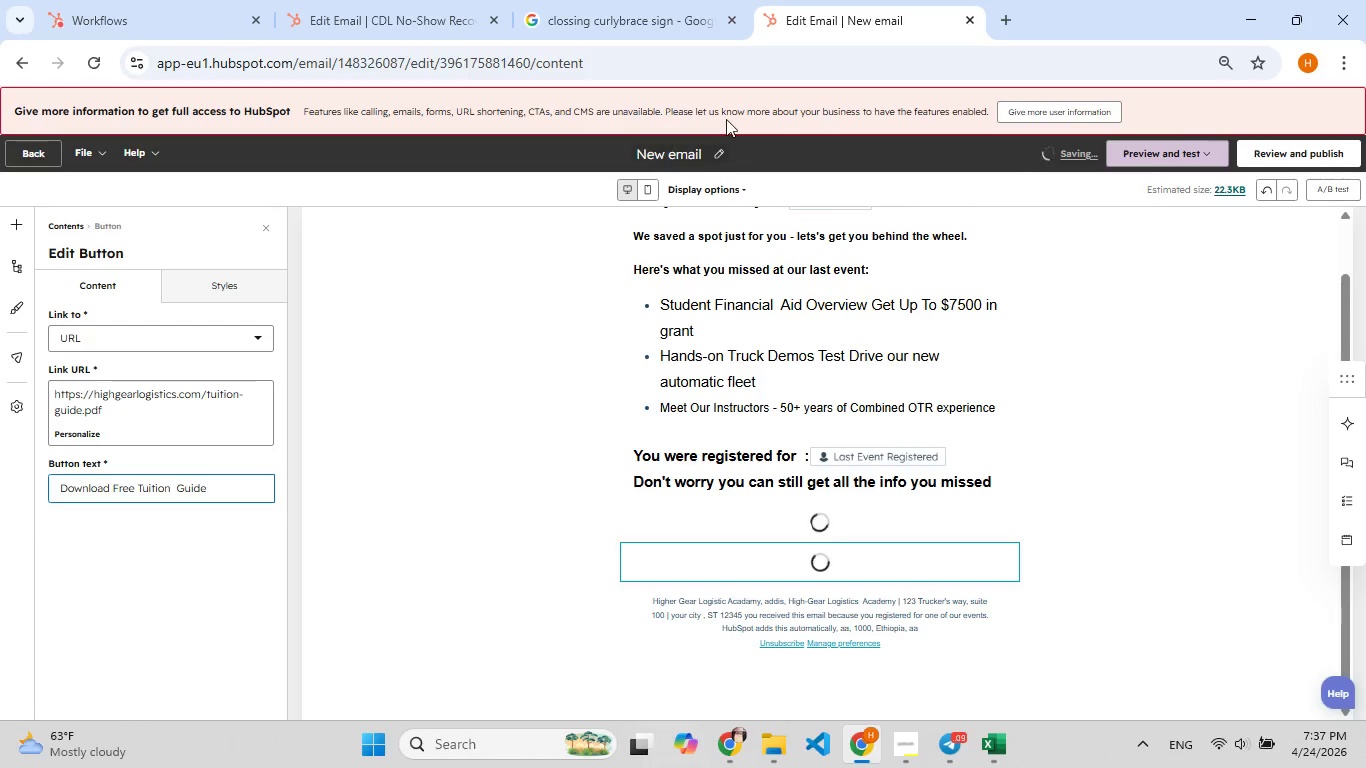 
left_click([720, 154])
 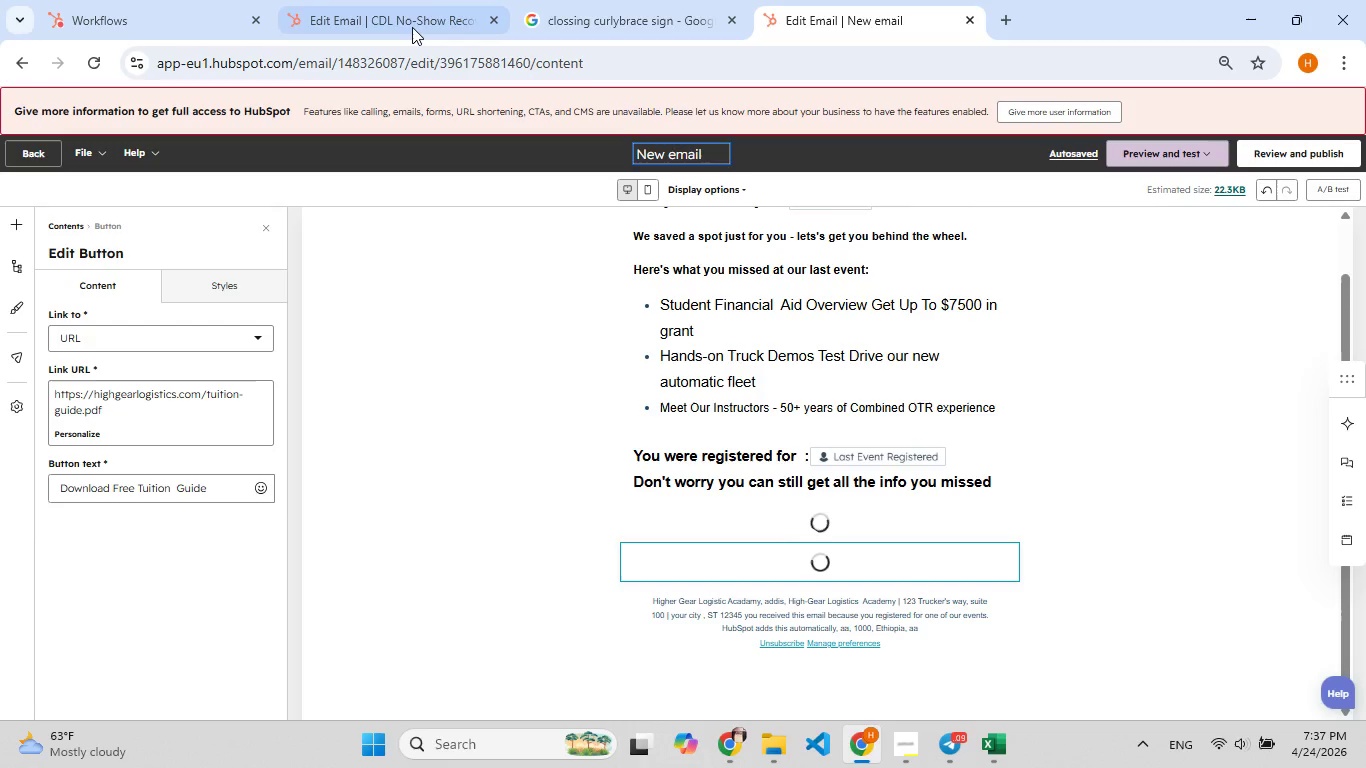 
left_click([401, 27])
 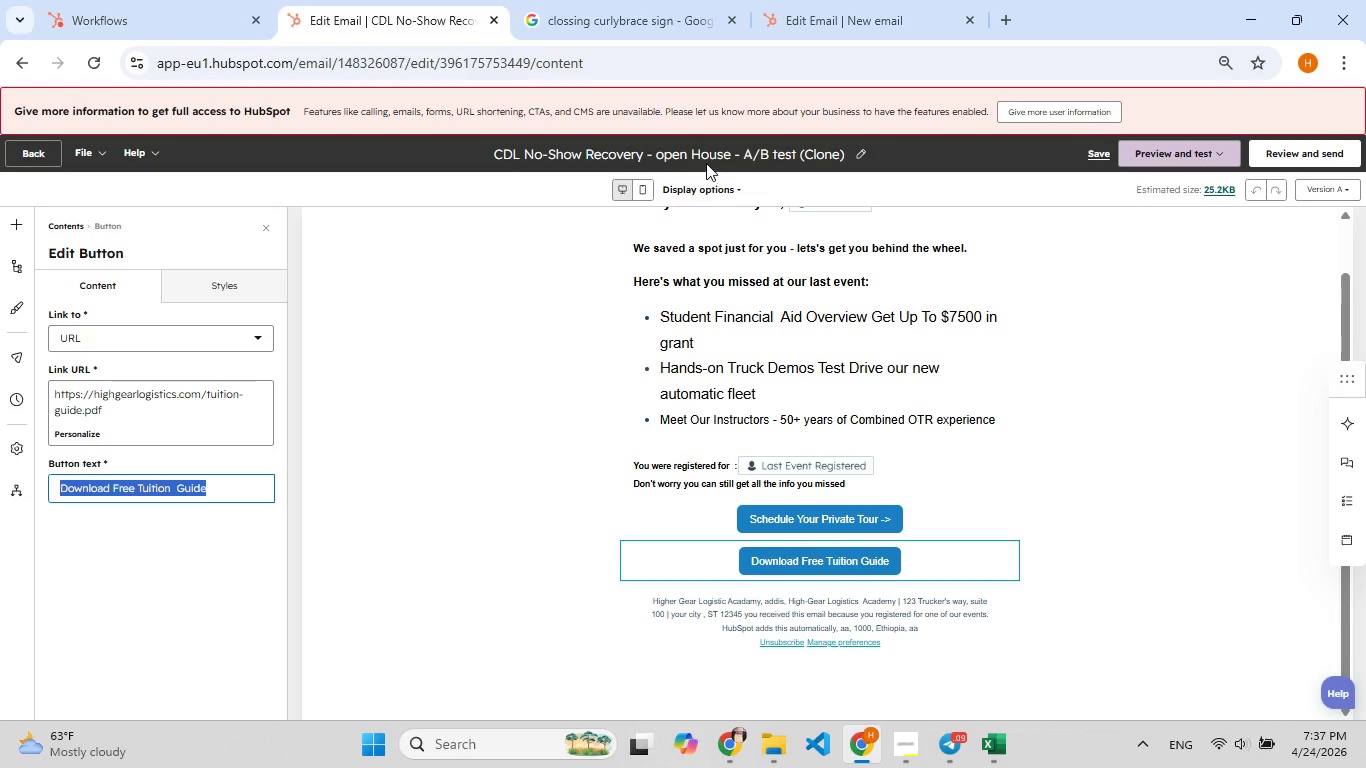 
left_click([706, 151])
 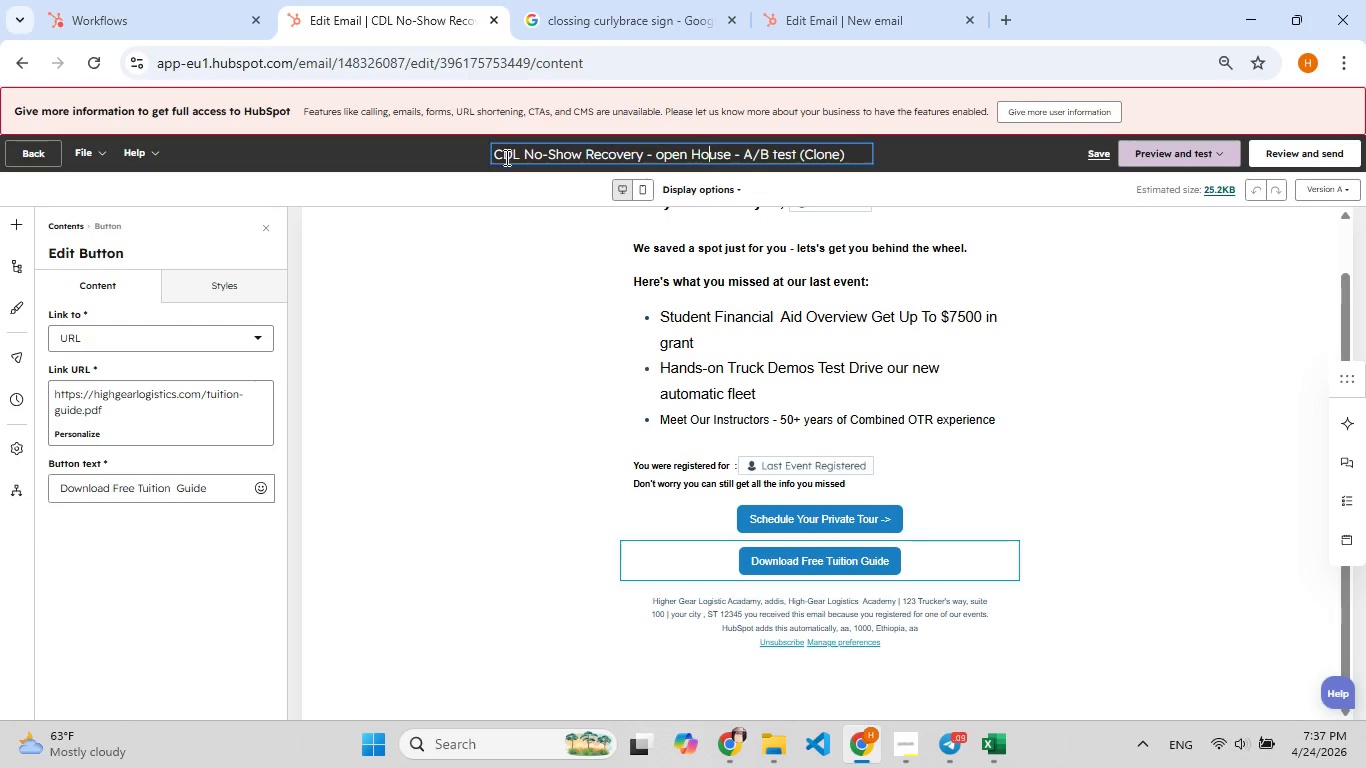 
left_click_drag(start_coordinate=[495, 154], to_coordinate=[731, 152])
 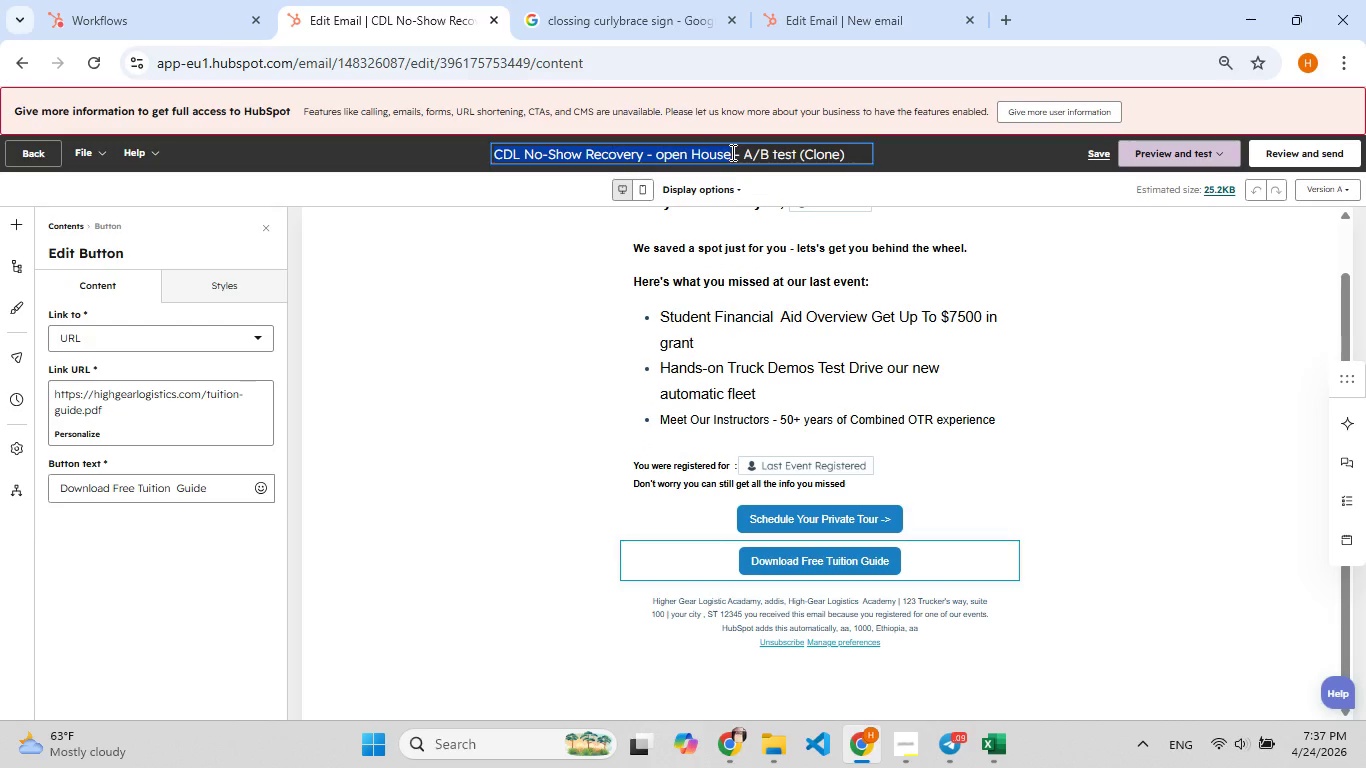 
key(Control+C)
 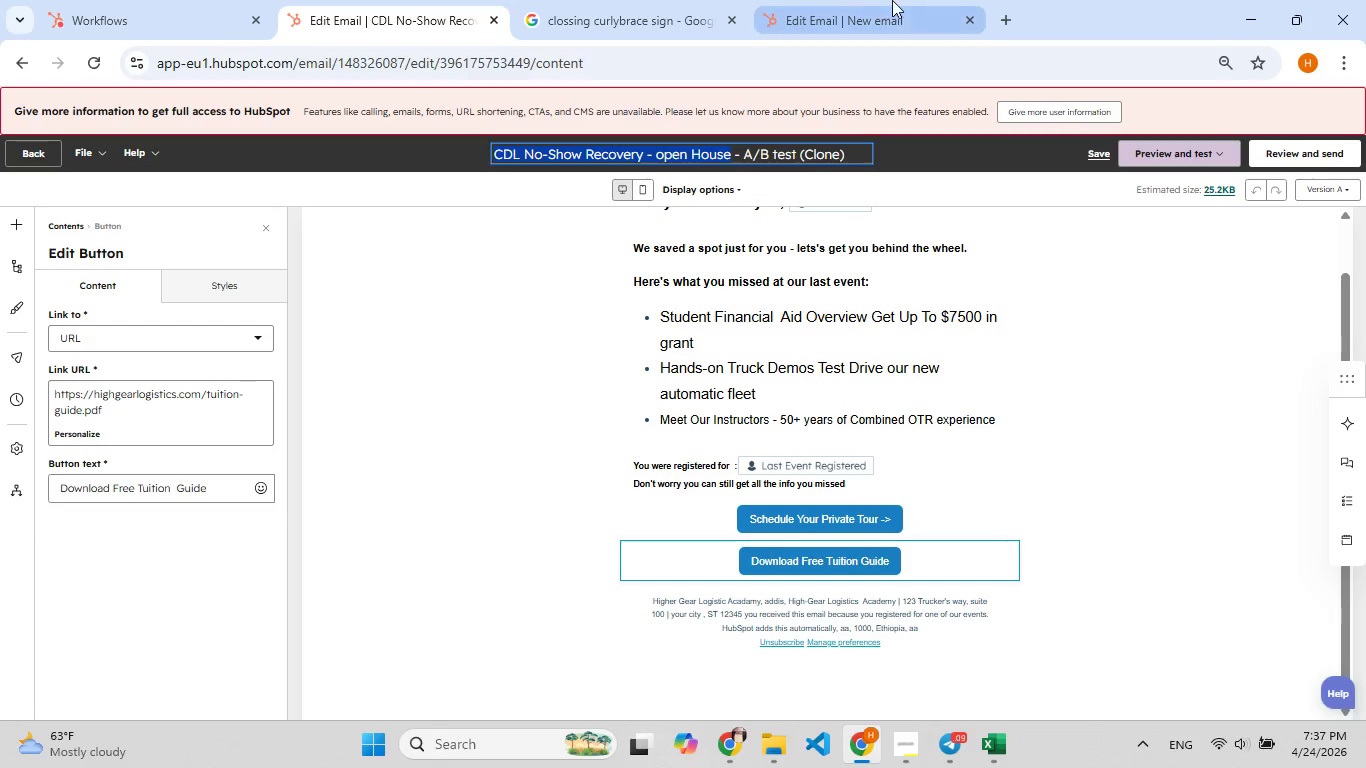 
left_click([856, 6])
 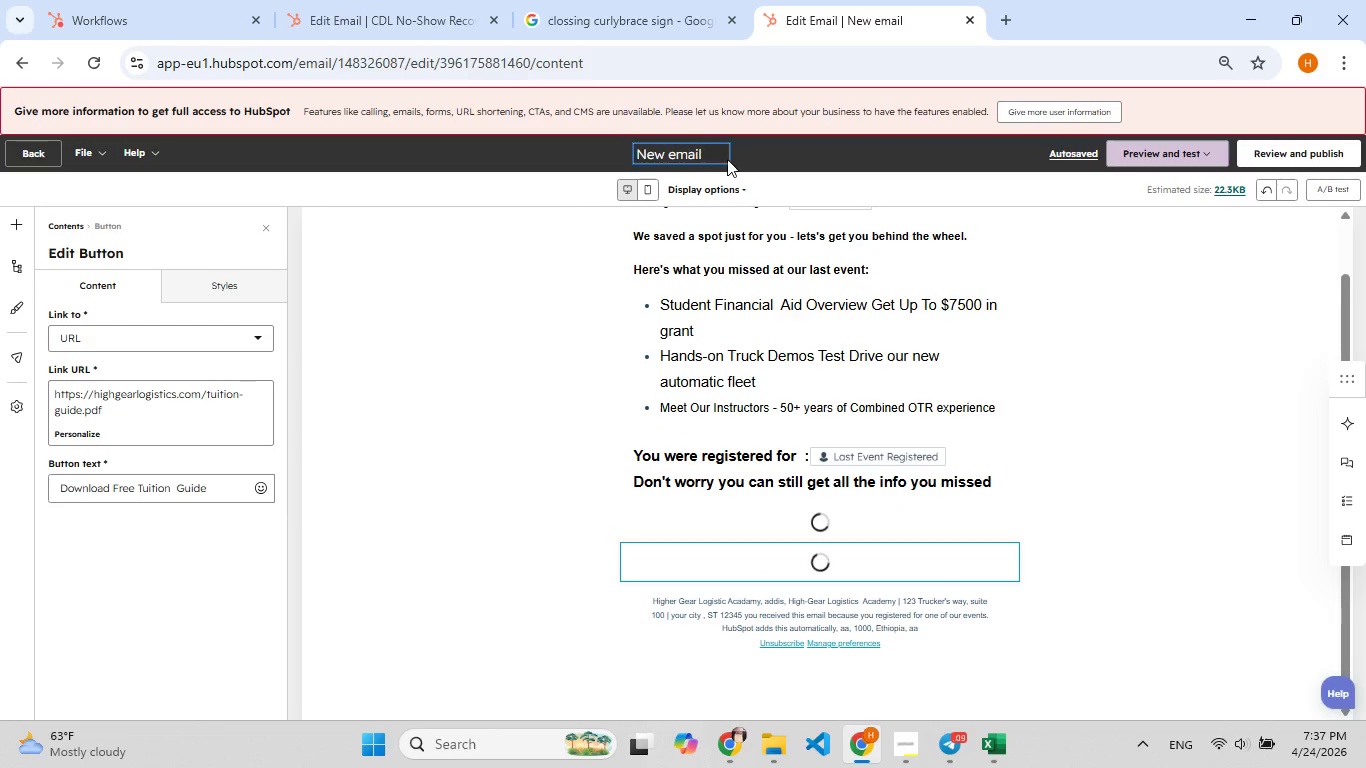 
left_click_drag(start_coordinate=[718, 148], to_coordinate=[623, 152])
 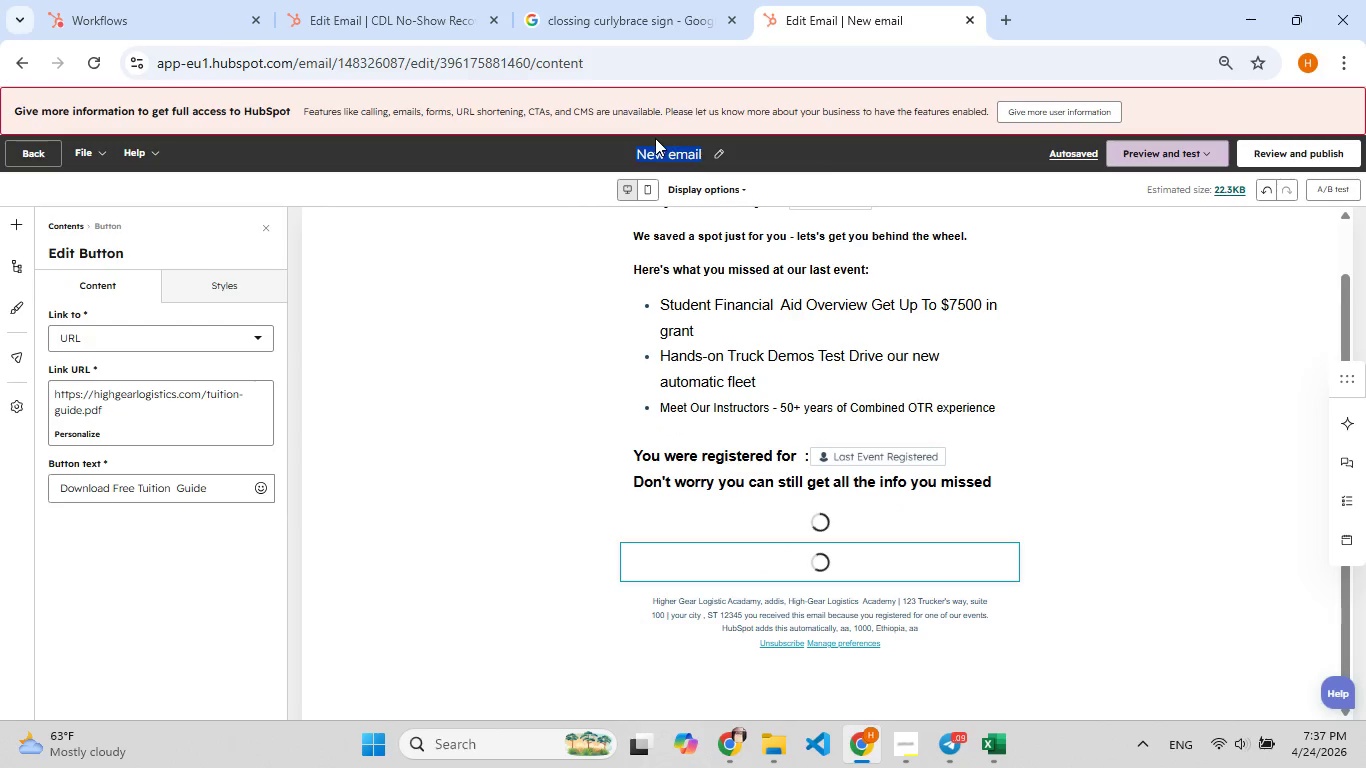 
key(Control+V)
 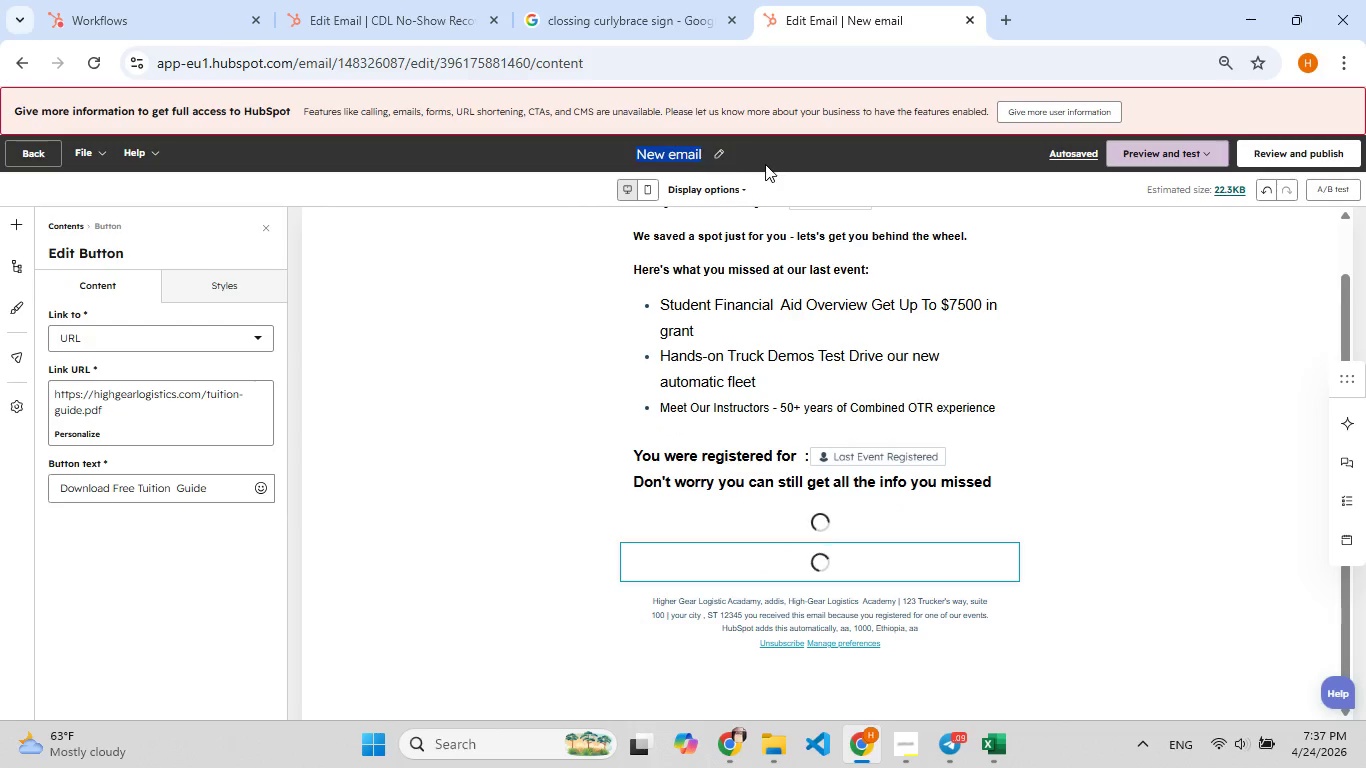 
left_click([772, 152])
 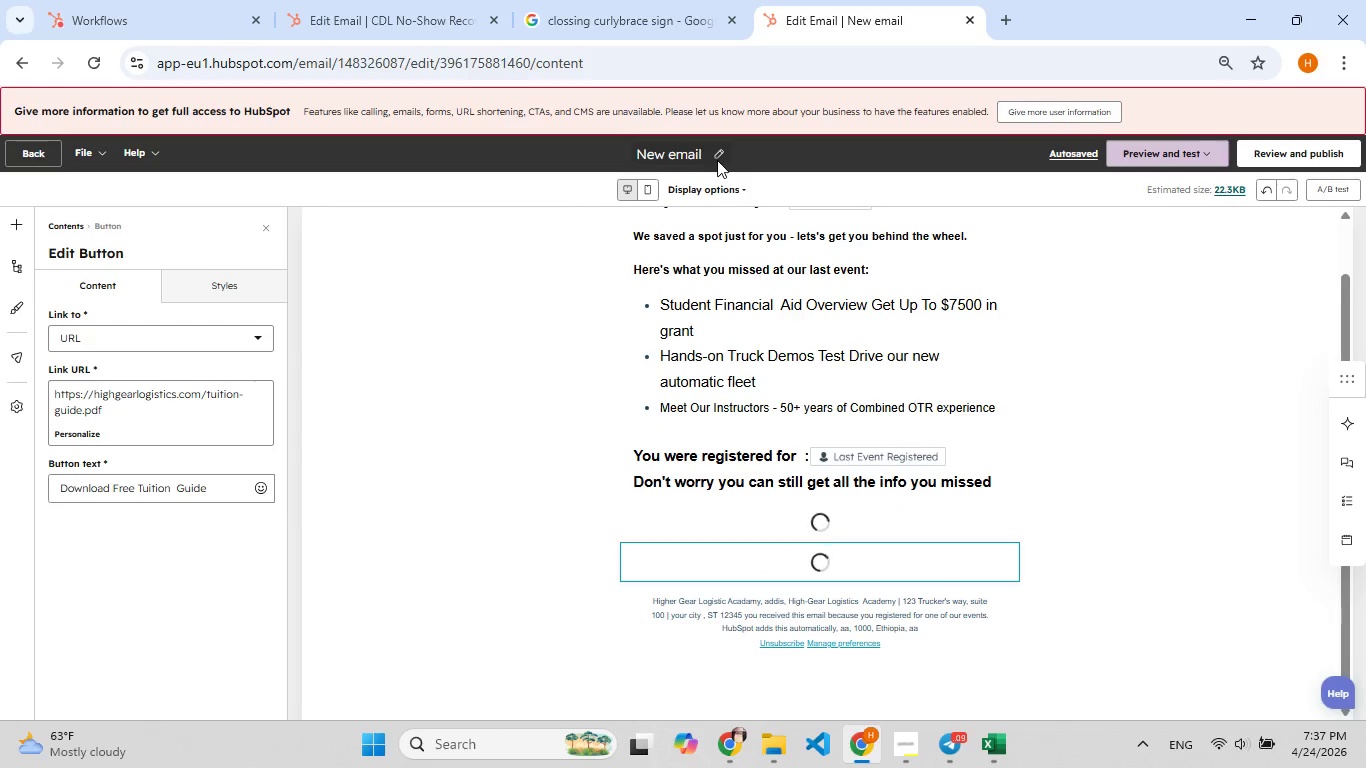 
left_click([716, 157])
 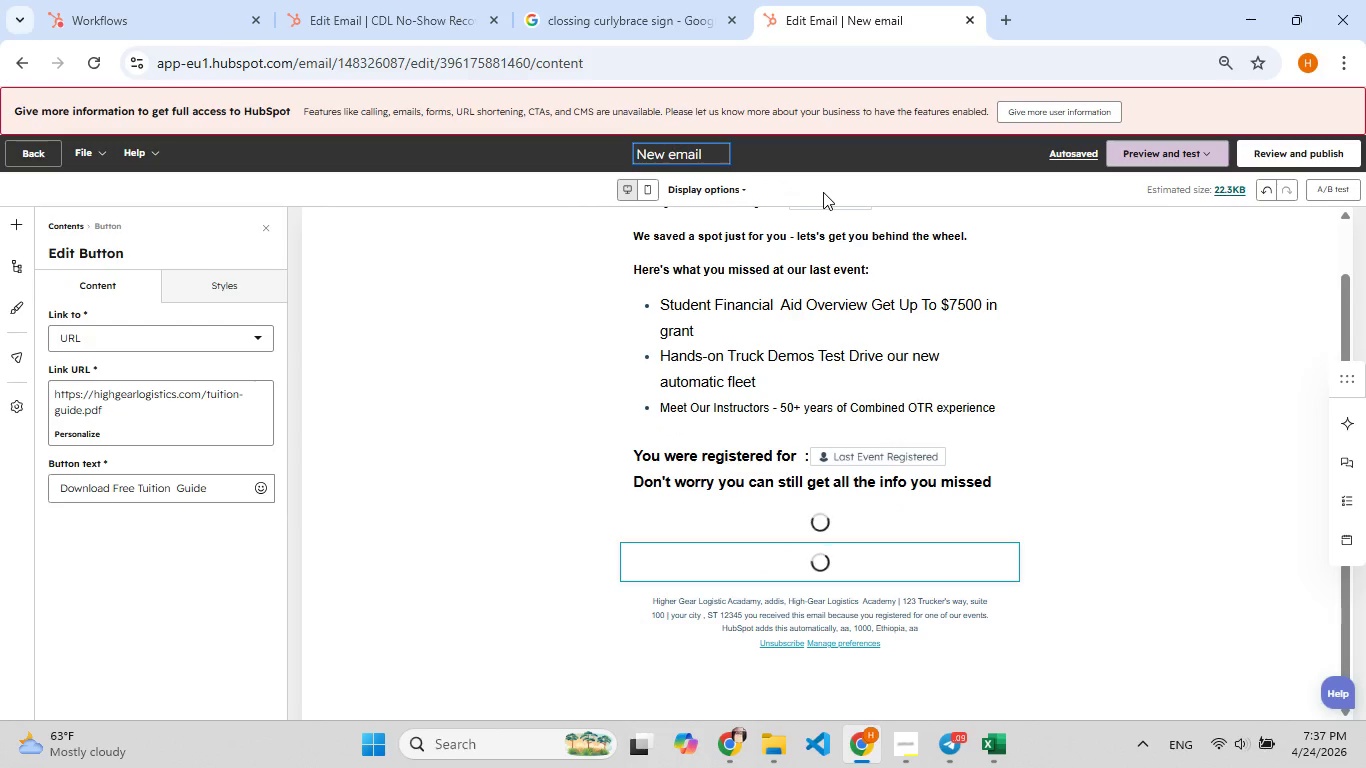 
key(Control+A)
 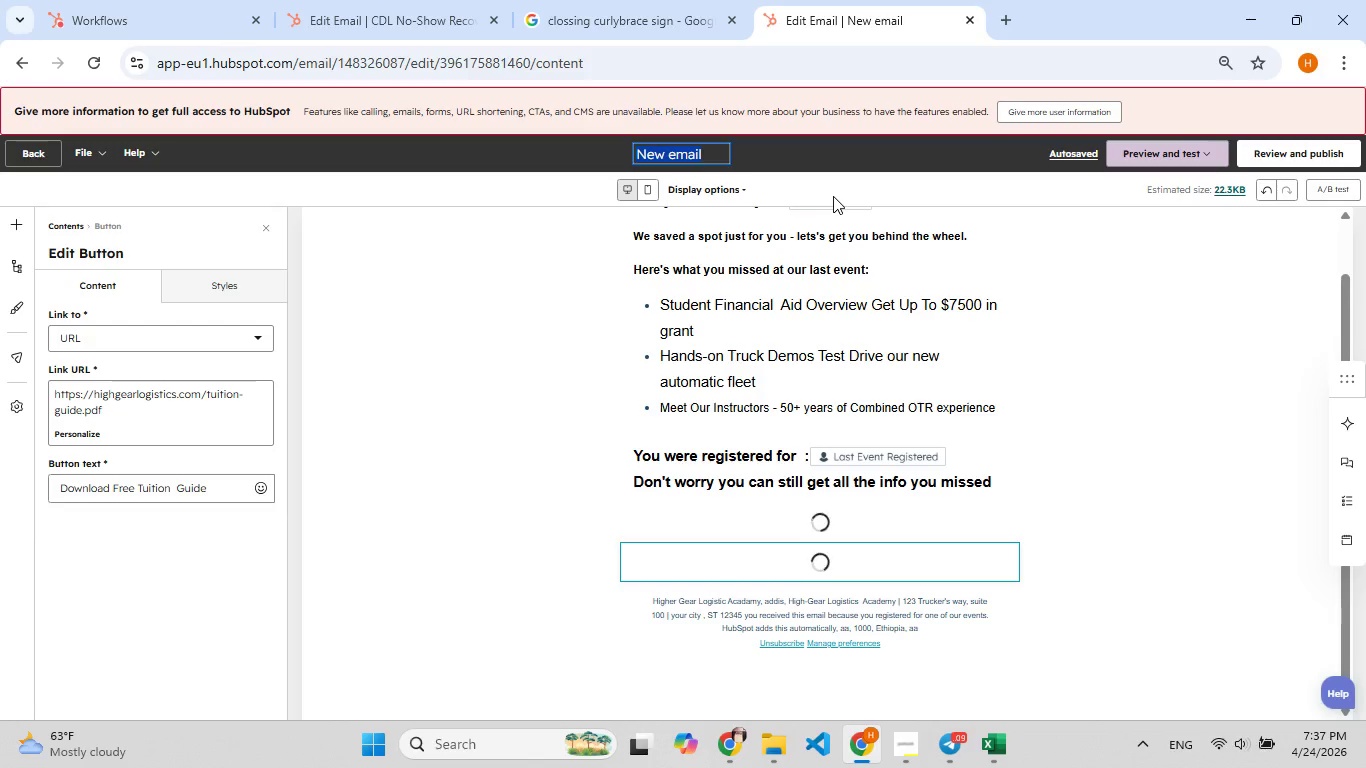 
key(Control+V)
 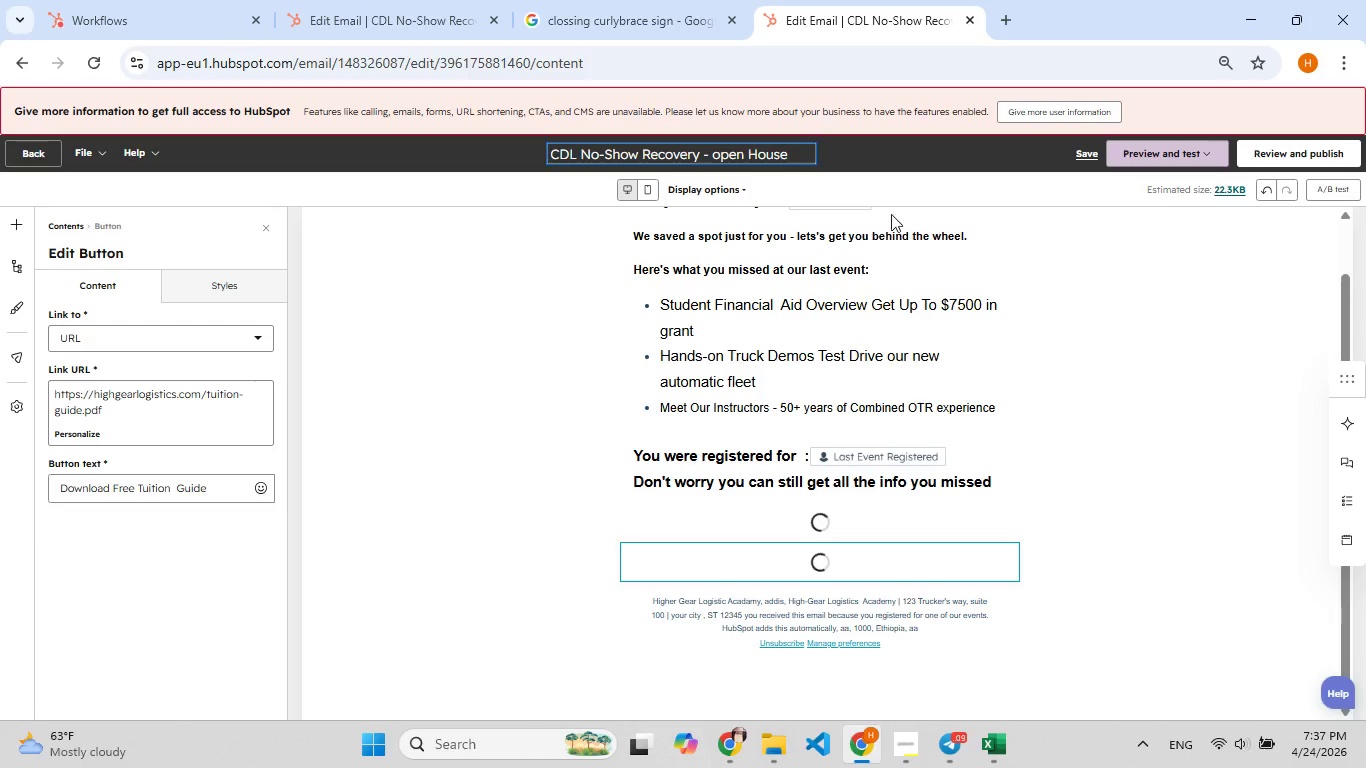 
left_click([1096, 285])
 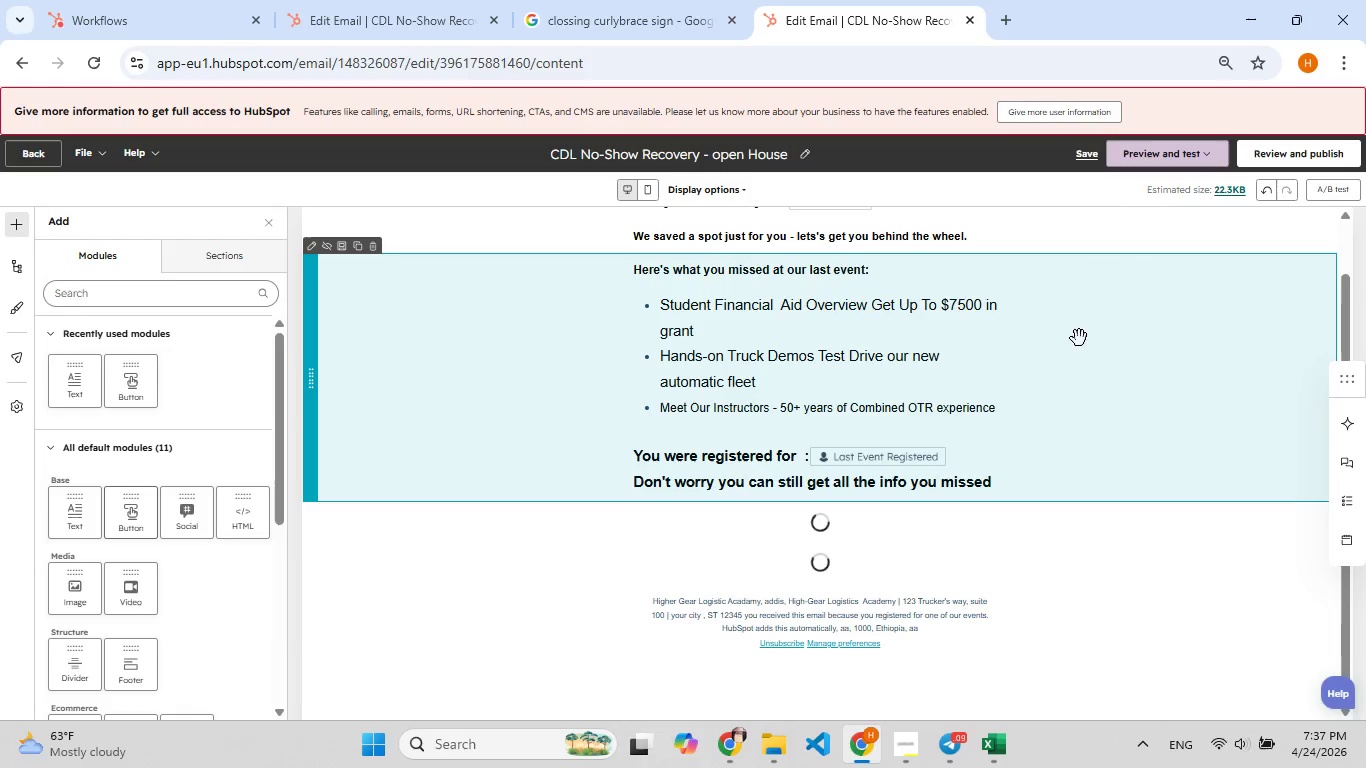 
scroll: coordinate [1073, 365], scroll_direction: down, amount: 3.0
 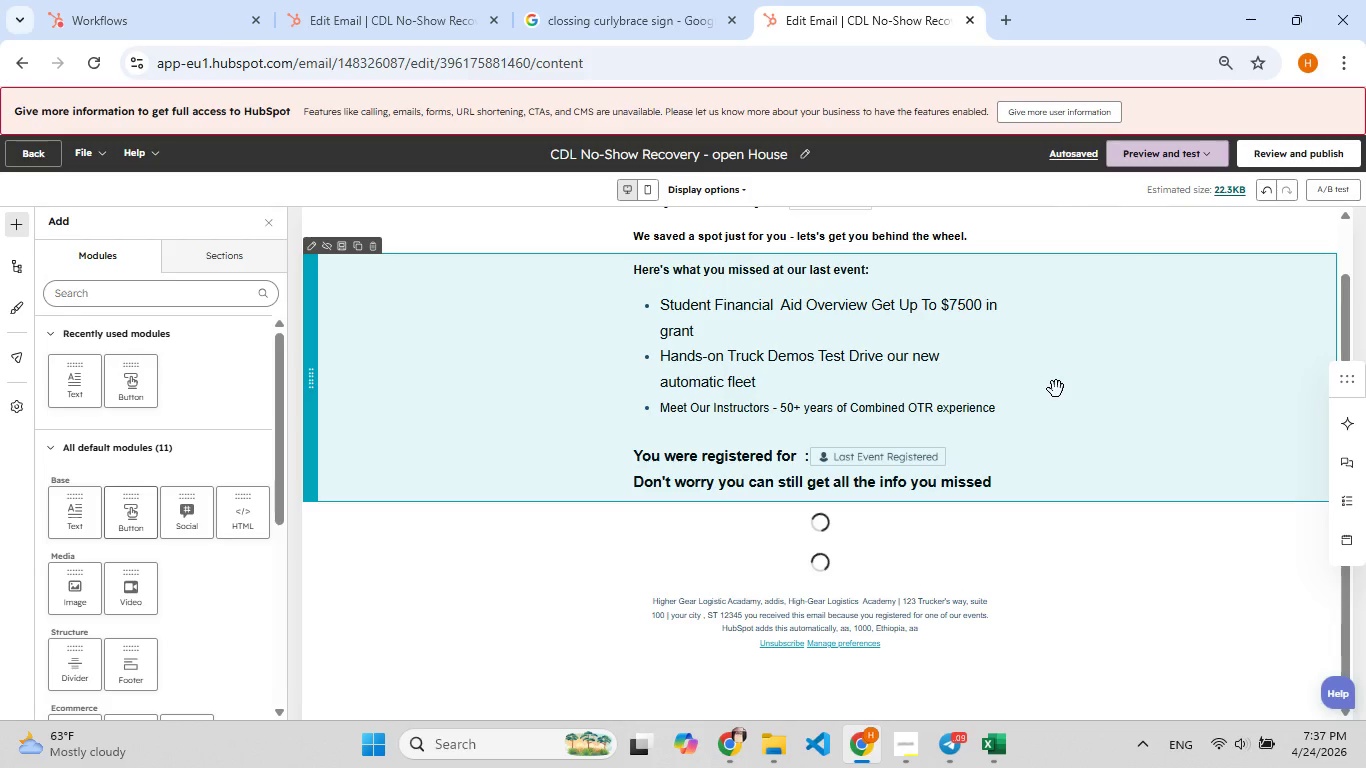 
scroll: coordinate [1056, 389], scroll_direction: up, amount: 4.0
 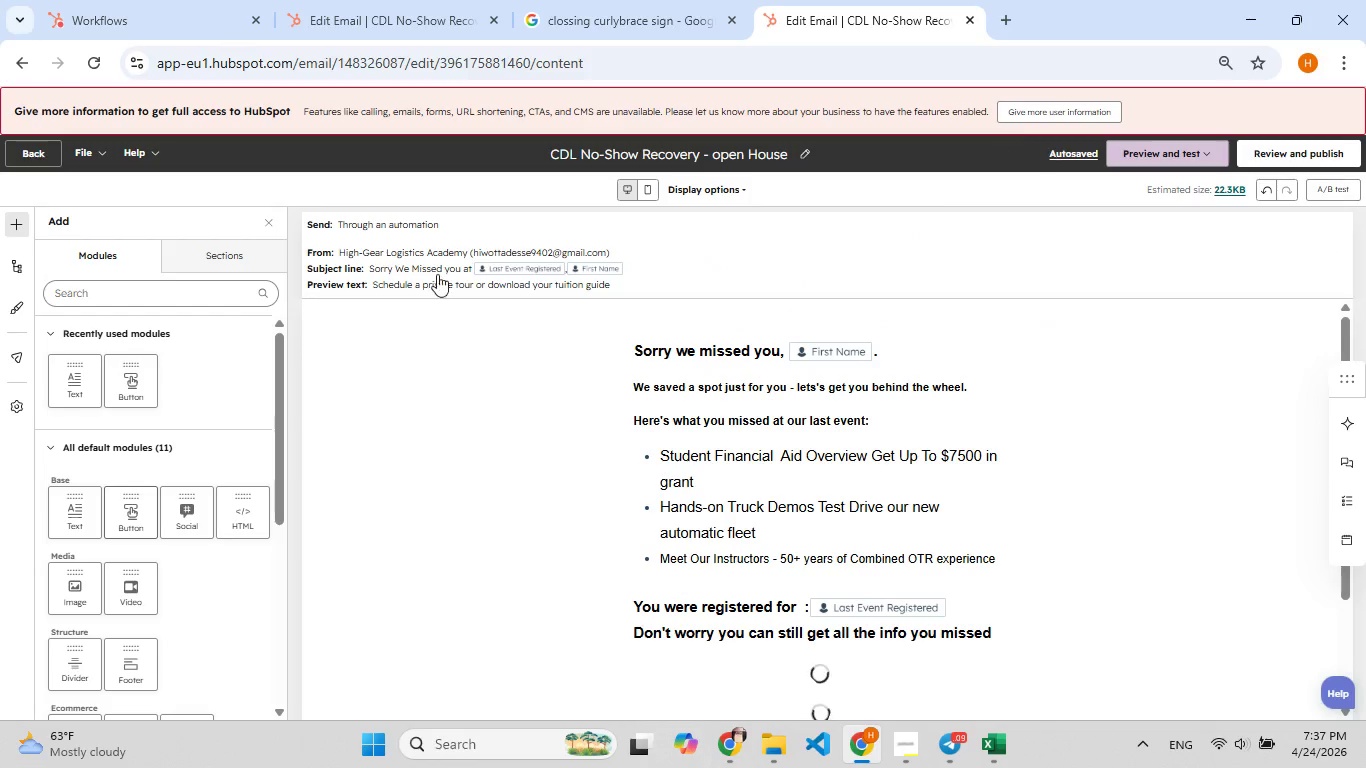 
left_click([17, 362])
 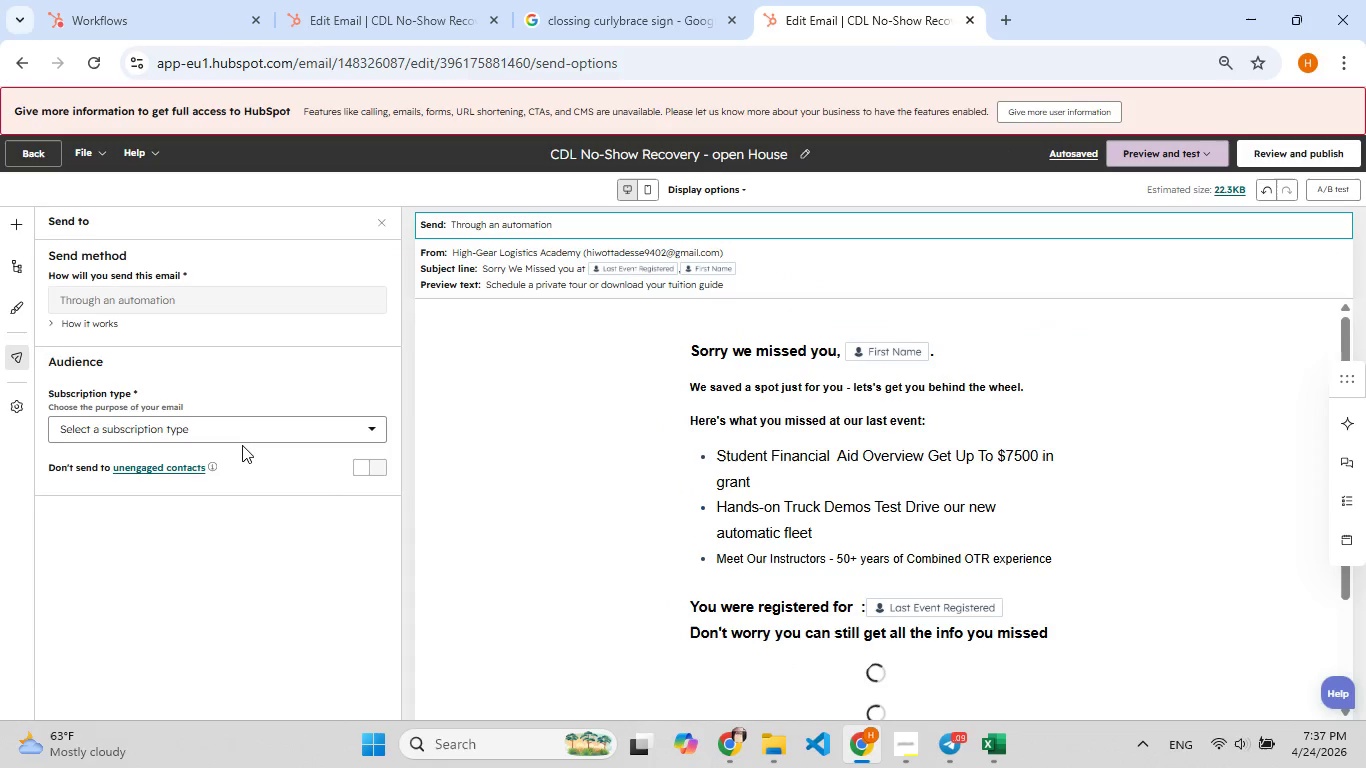 
left_click([245, 434])
 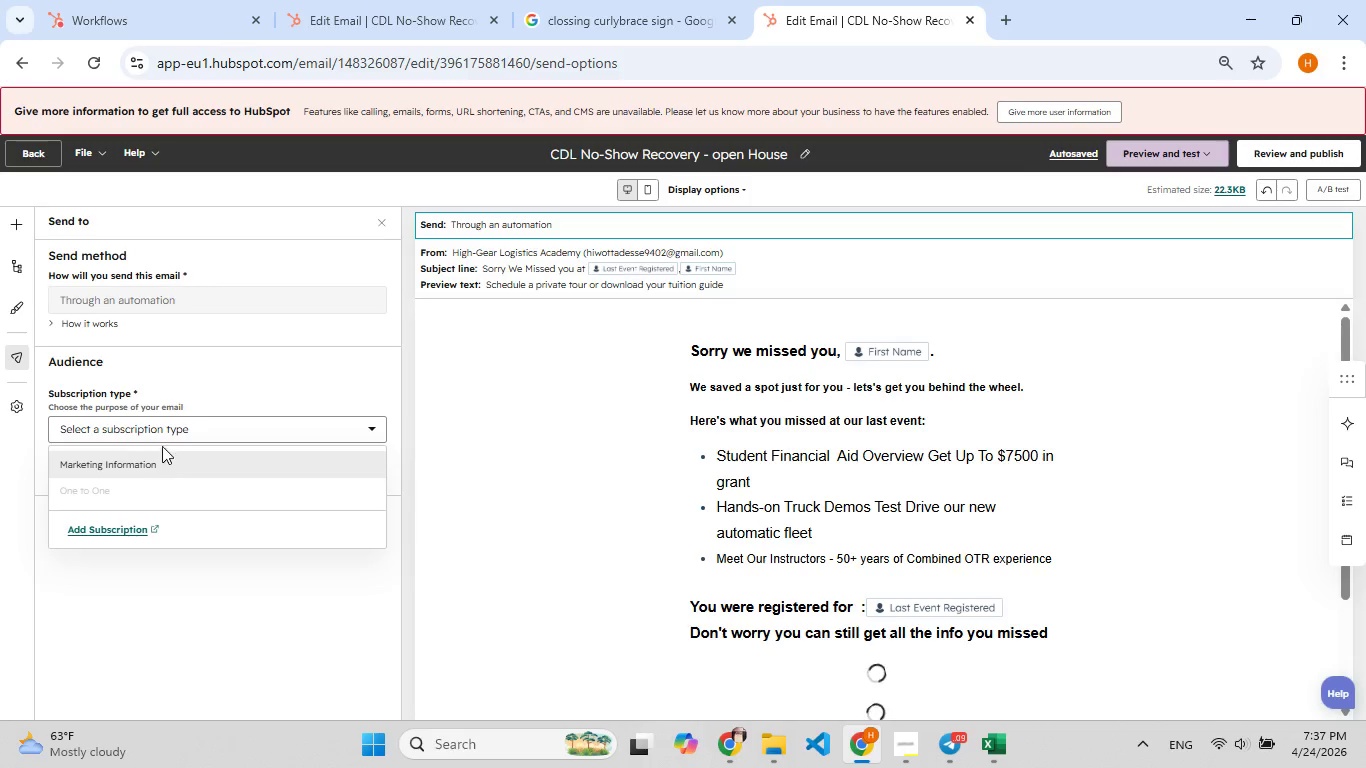 
left_click([165, 428])
 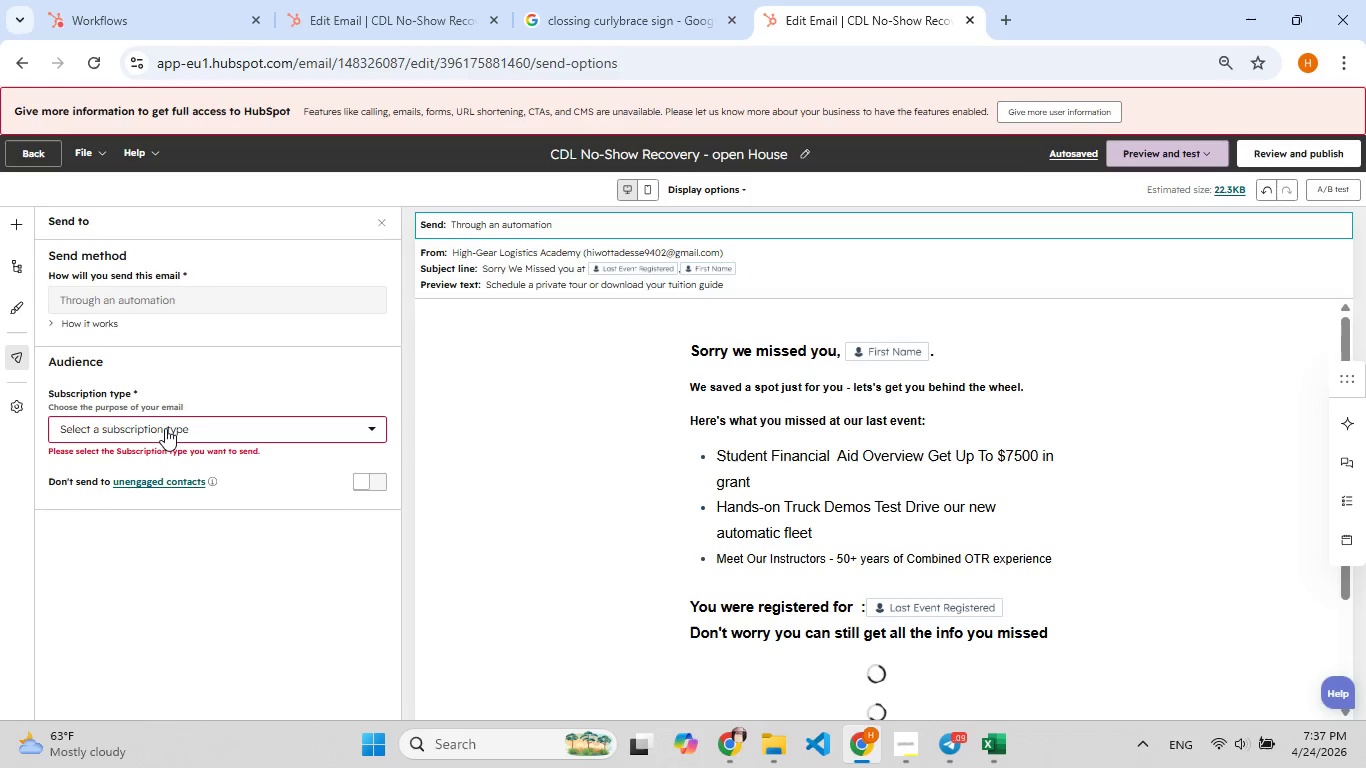 
wait(7.62)
 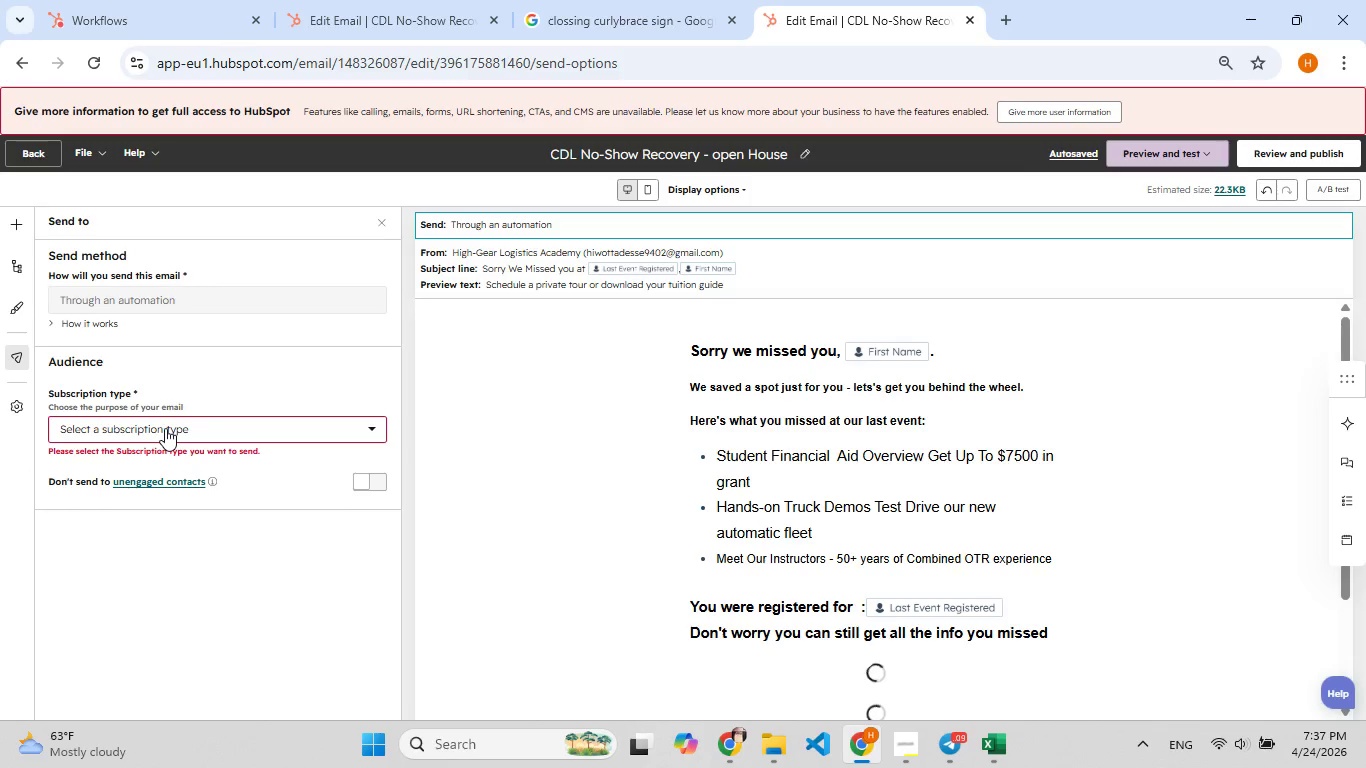 
left_click([165, 428])
 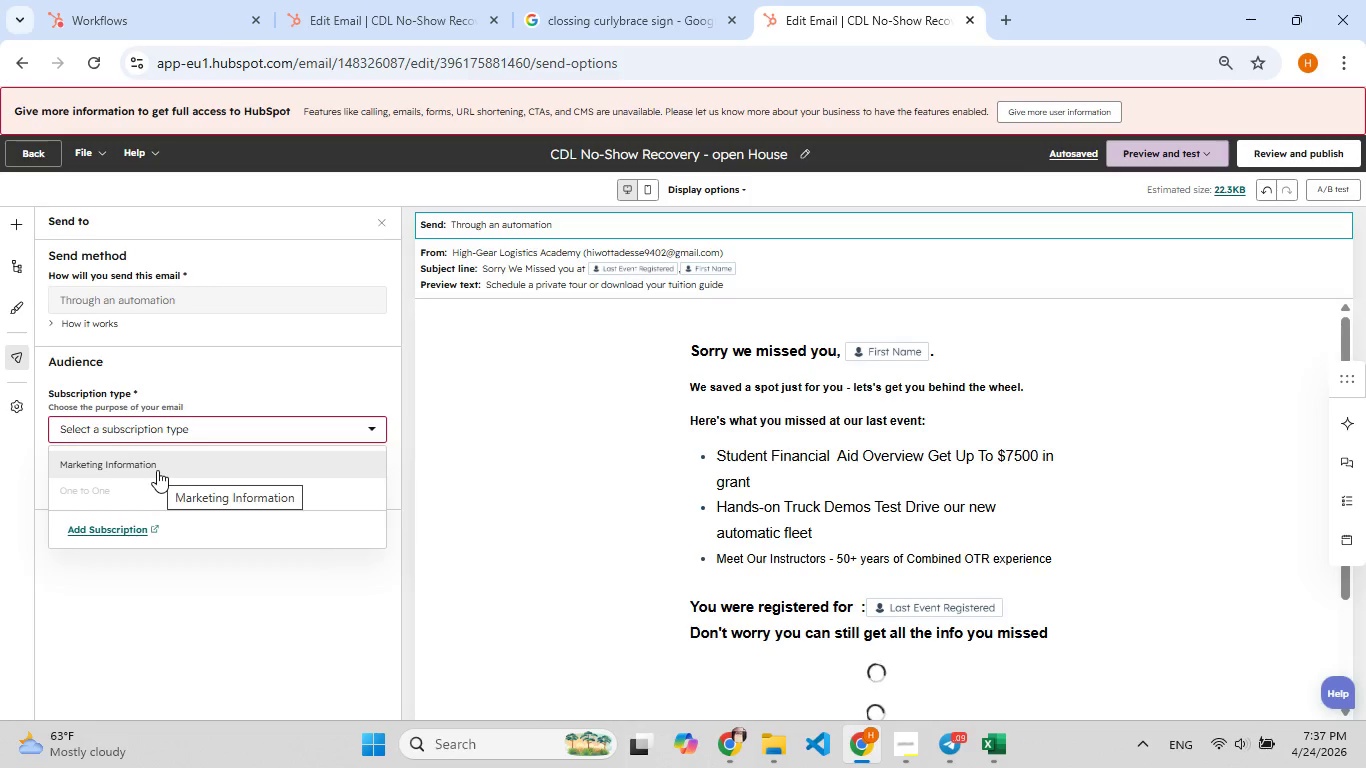 
left_click([211, 576])
 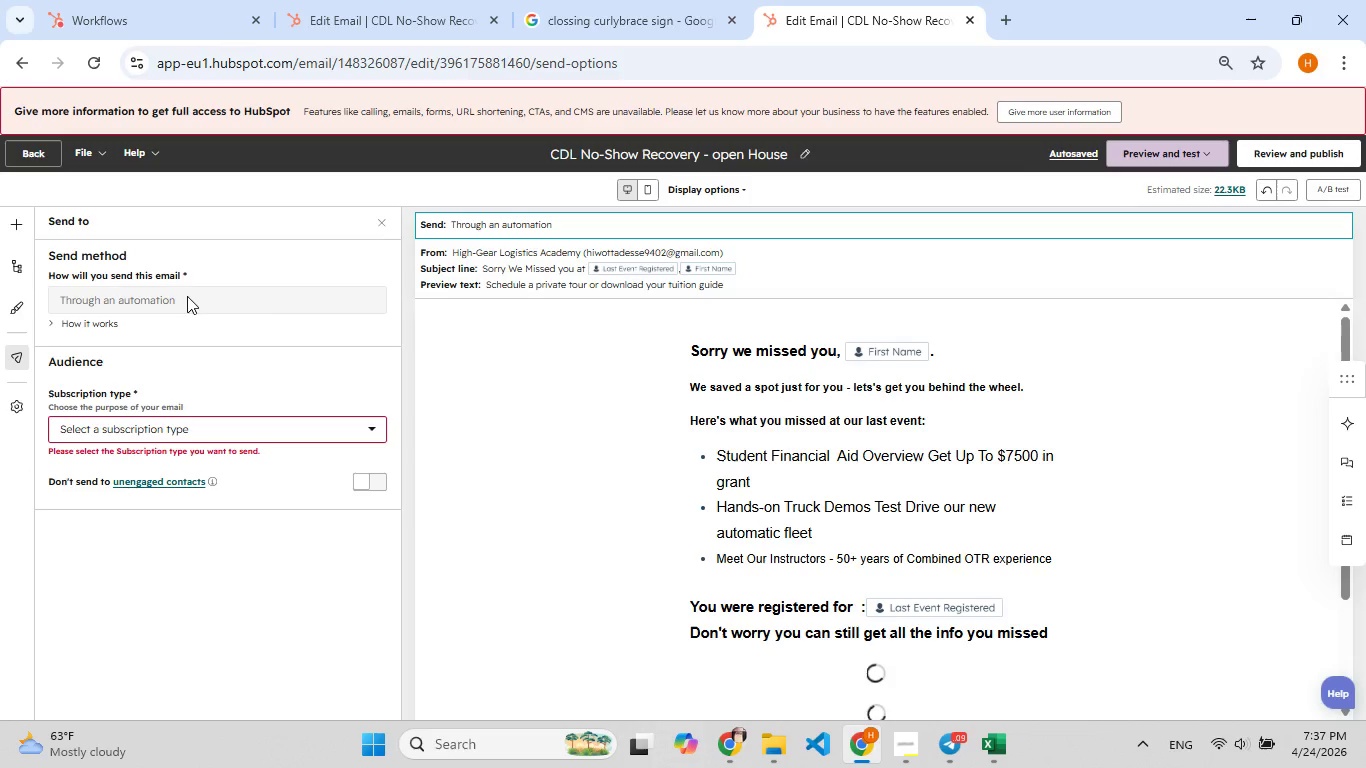 
left_click([792, 415])
 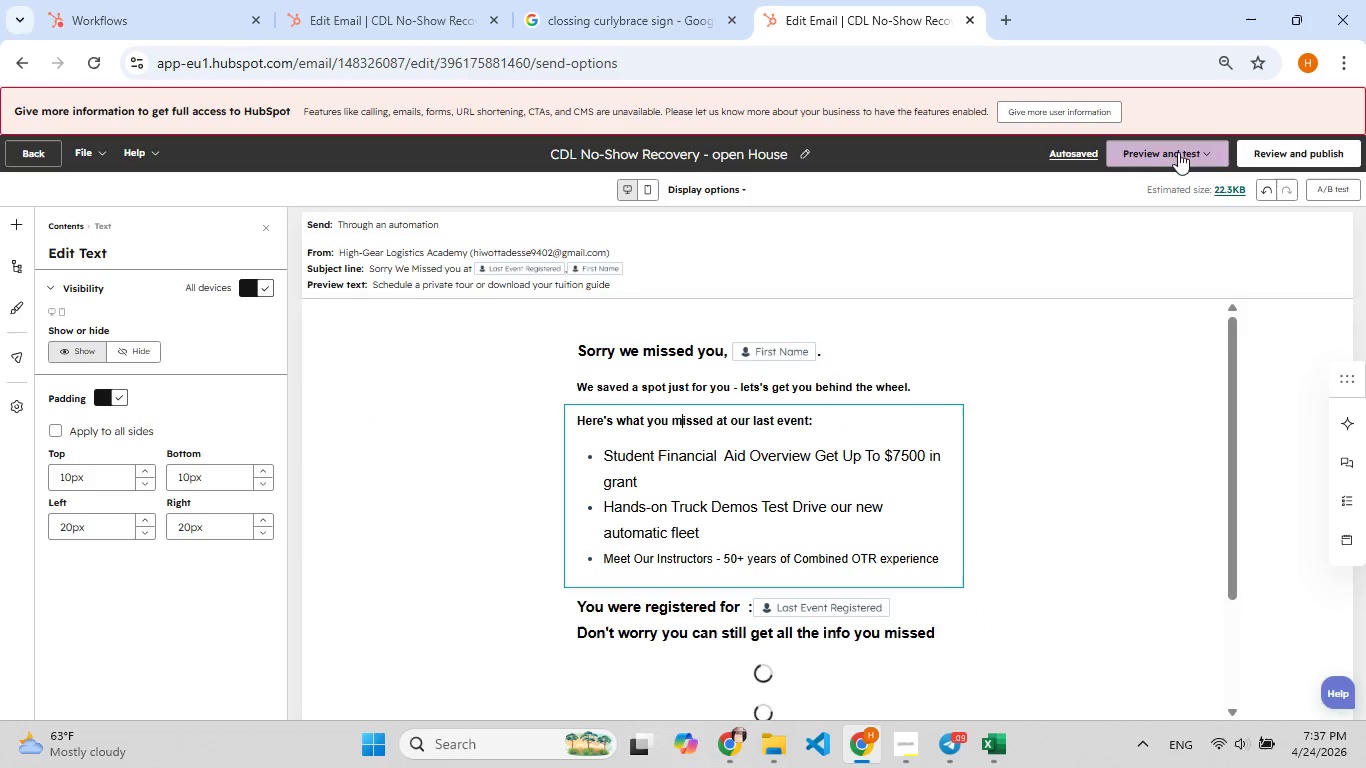 
left_click([1161, 143])
 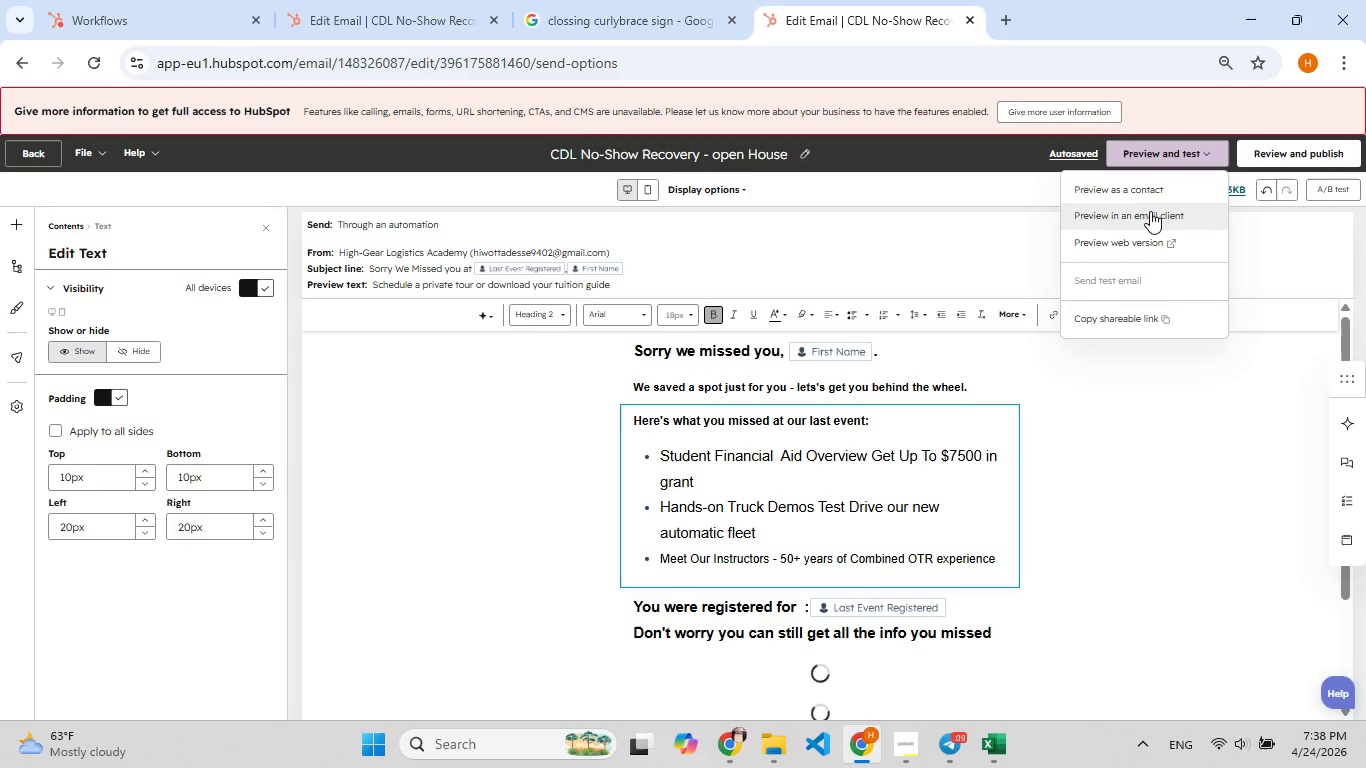 
left_click([1150, 211])
 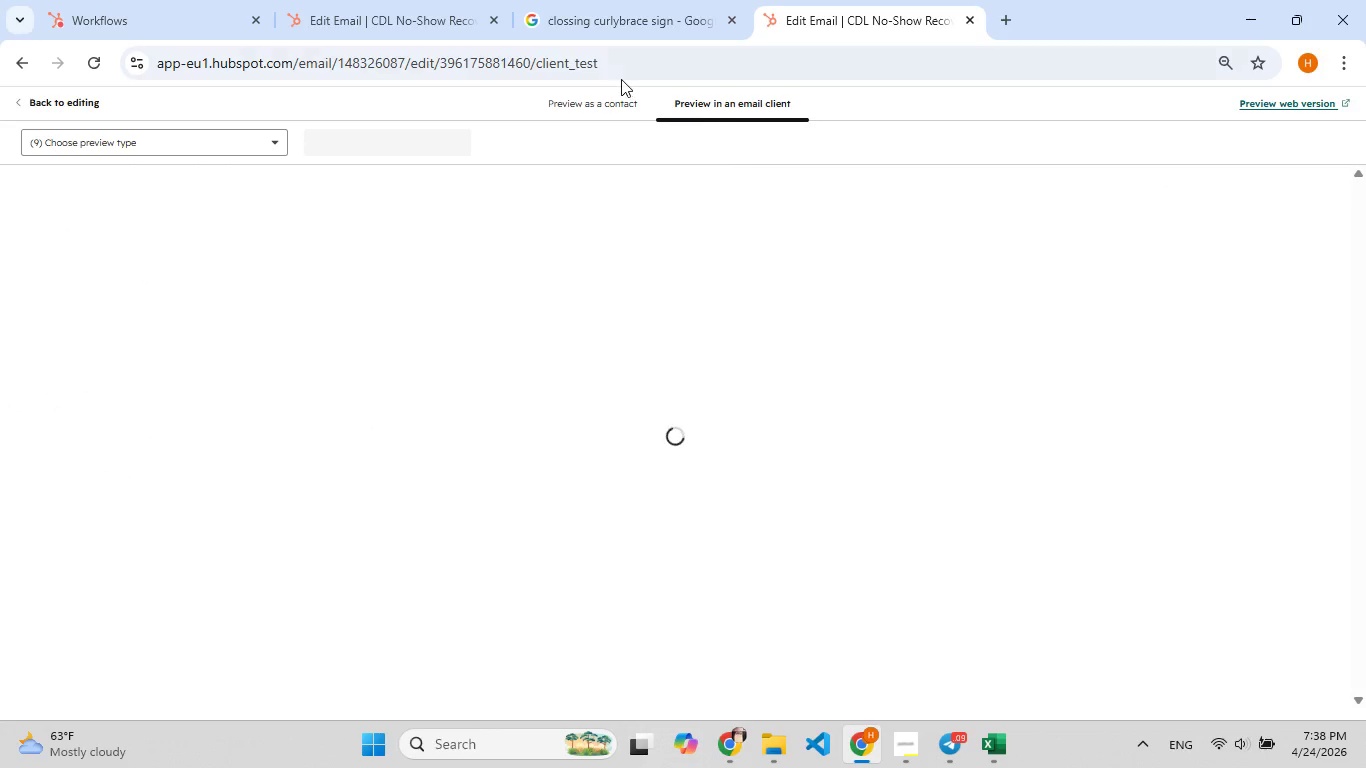 
left_click([595, 103])
 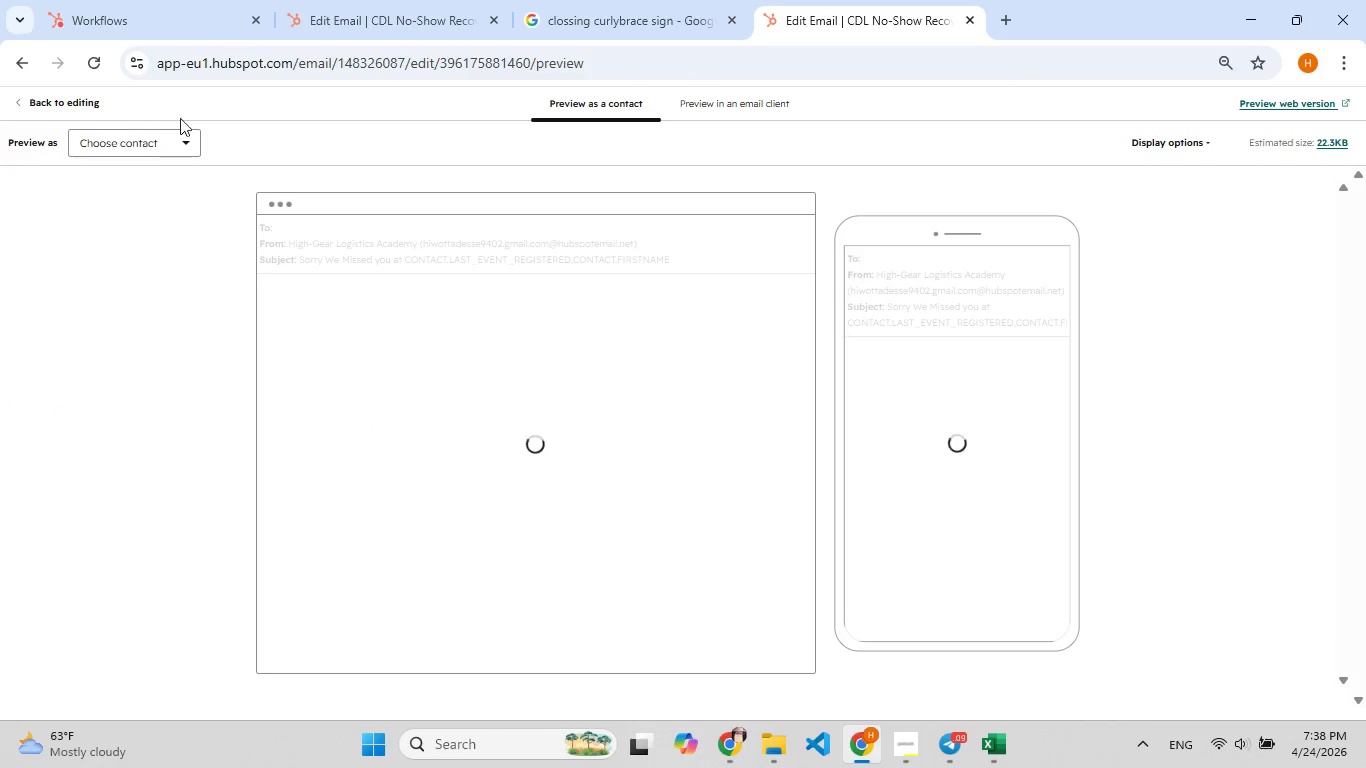 
left_click([172, 145])
 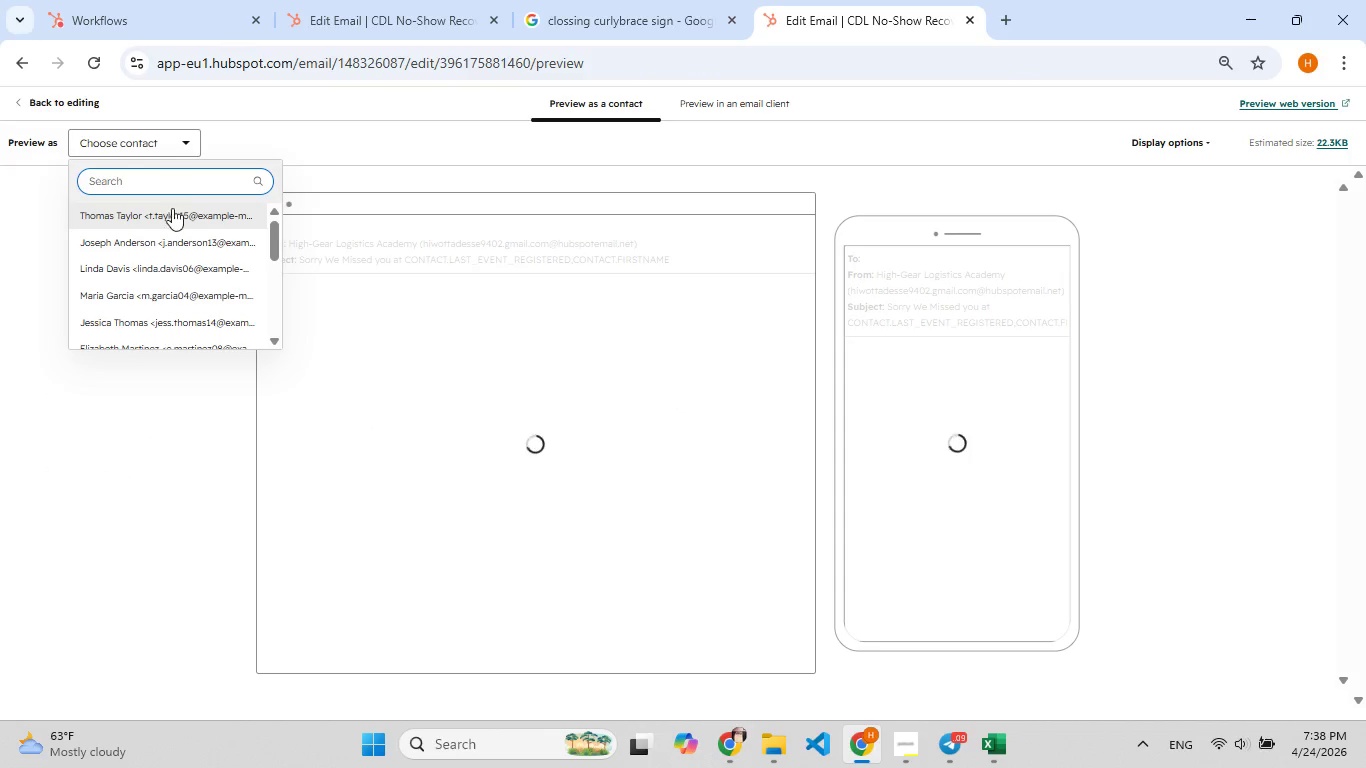 
left_click([172, 215])
 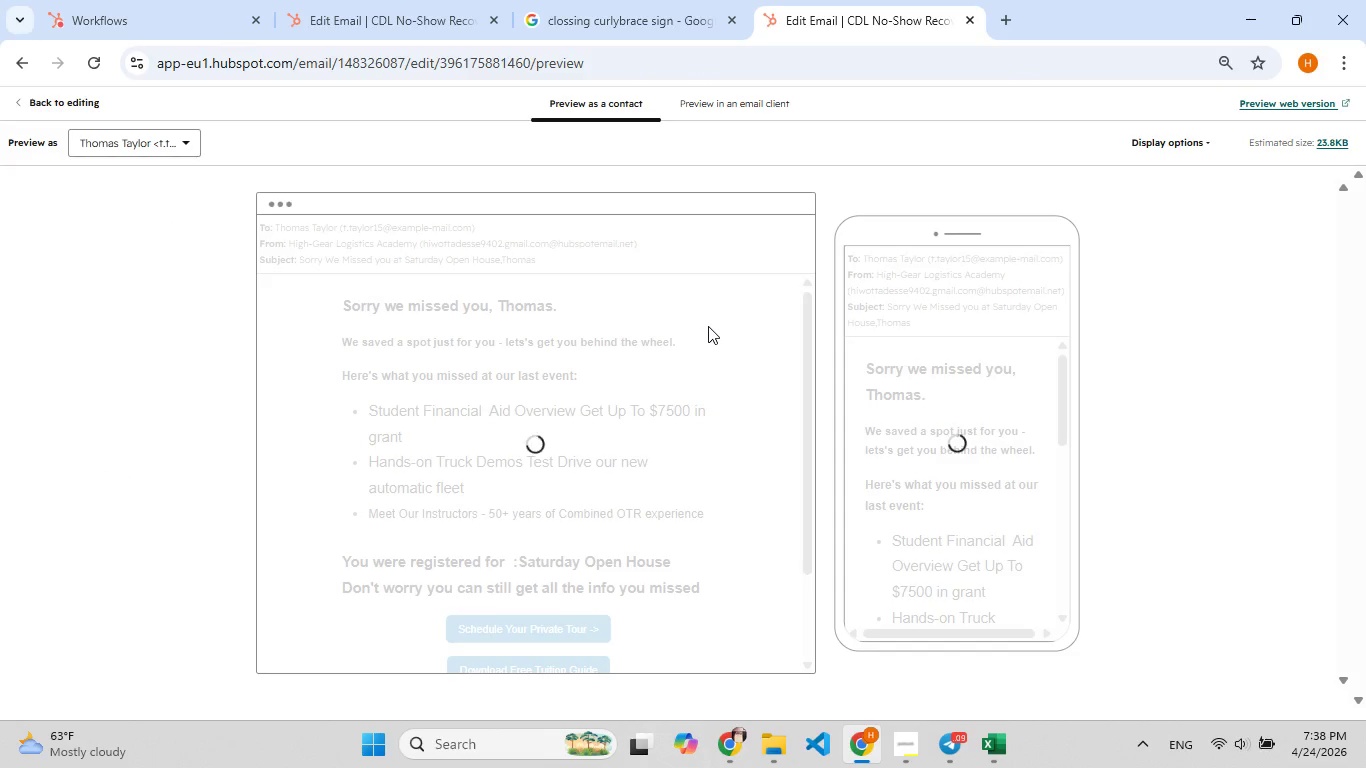 
scroll: coordinate [711, 330], scroll_direction: down, amount: 6.0
 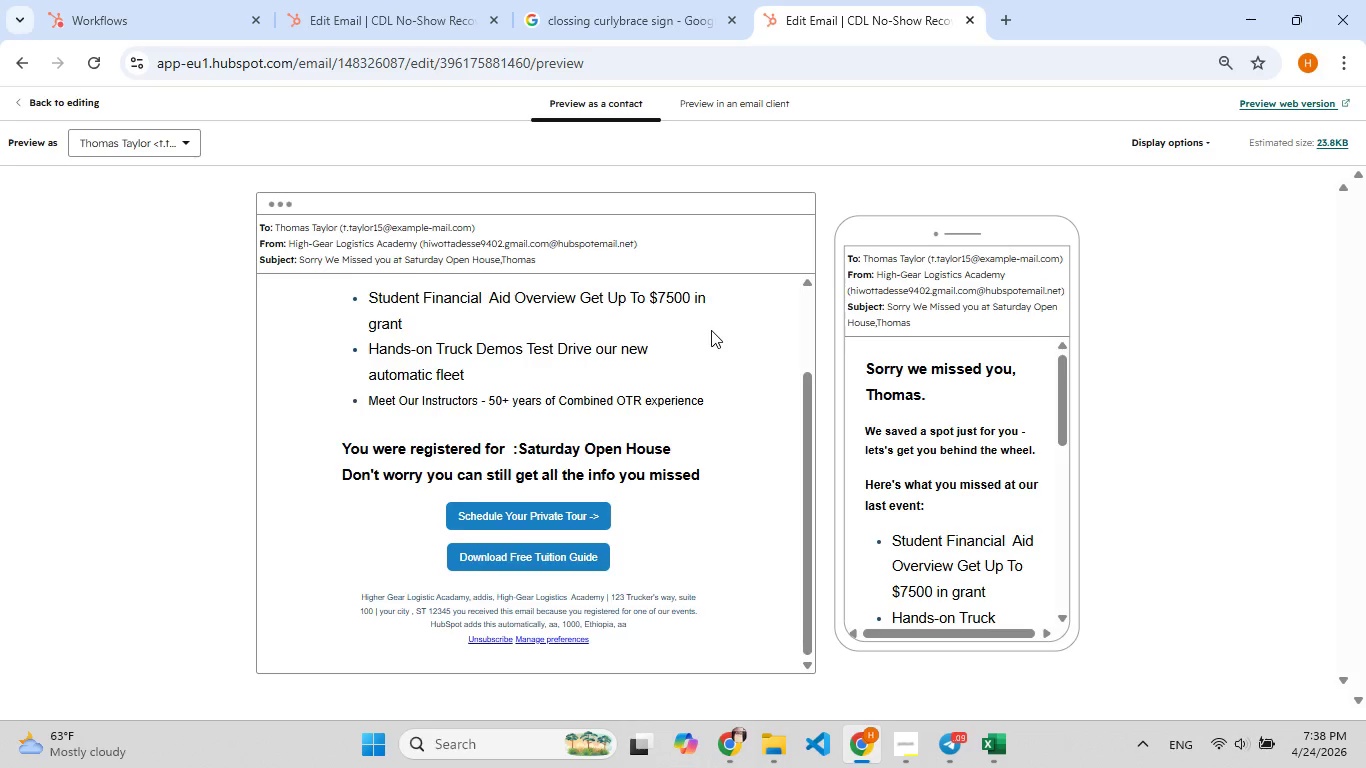 
scroll: coordinate [711, 330], scroll_direction: up, amount: 6.0
 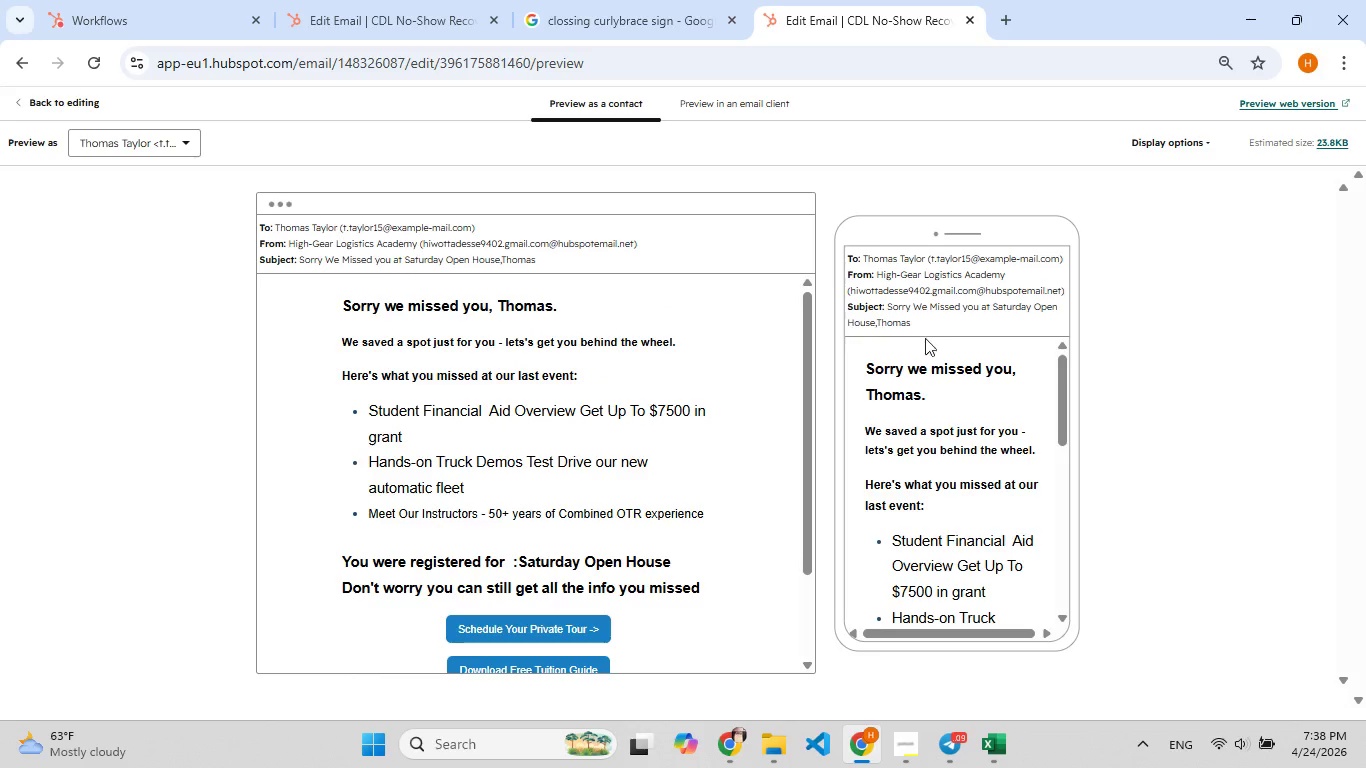 
scroll: coordinate [938, 351], scroll_direction: none, amount: 0.0
 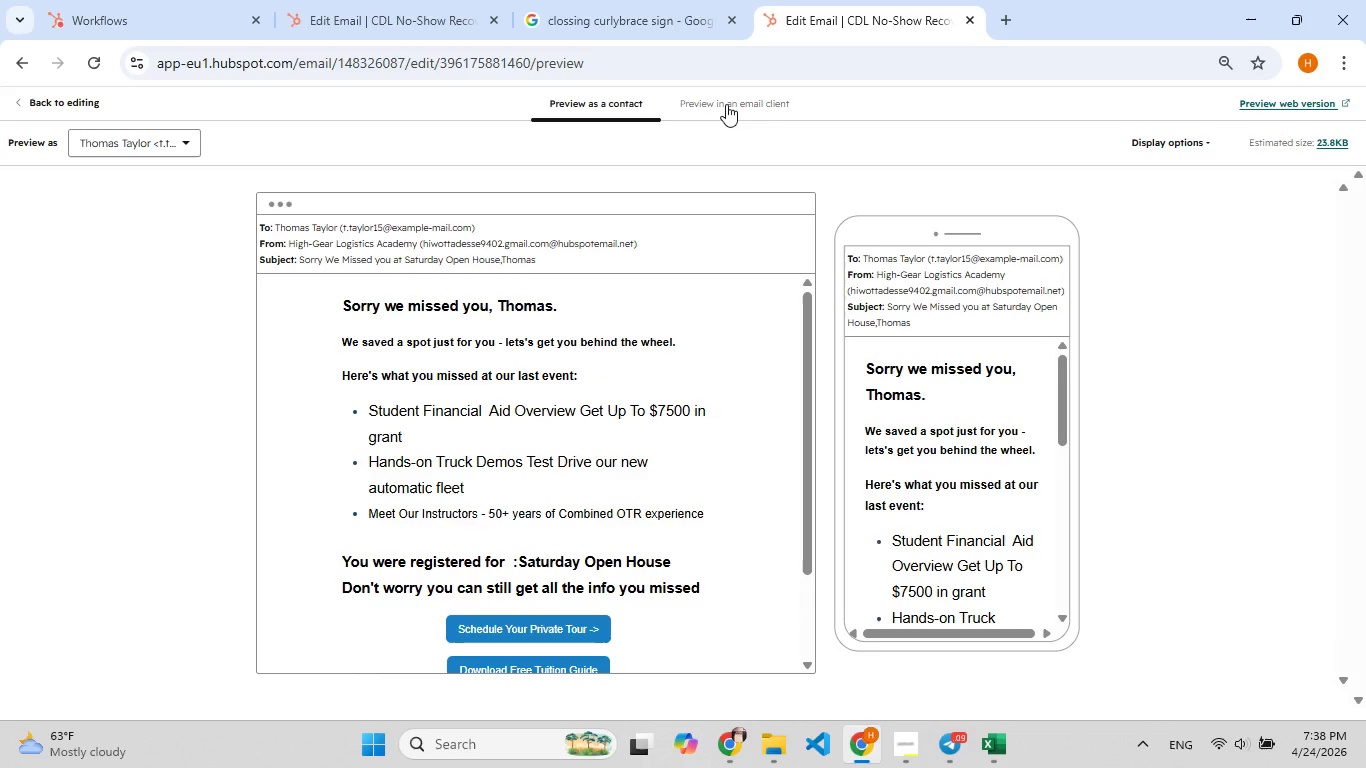 
left_click([726, 104])
 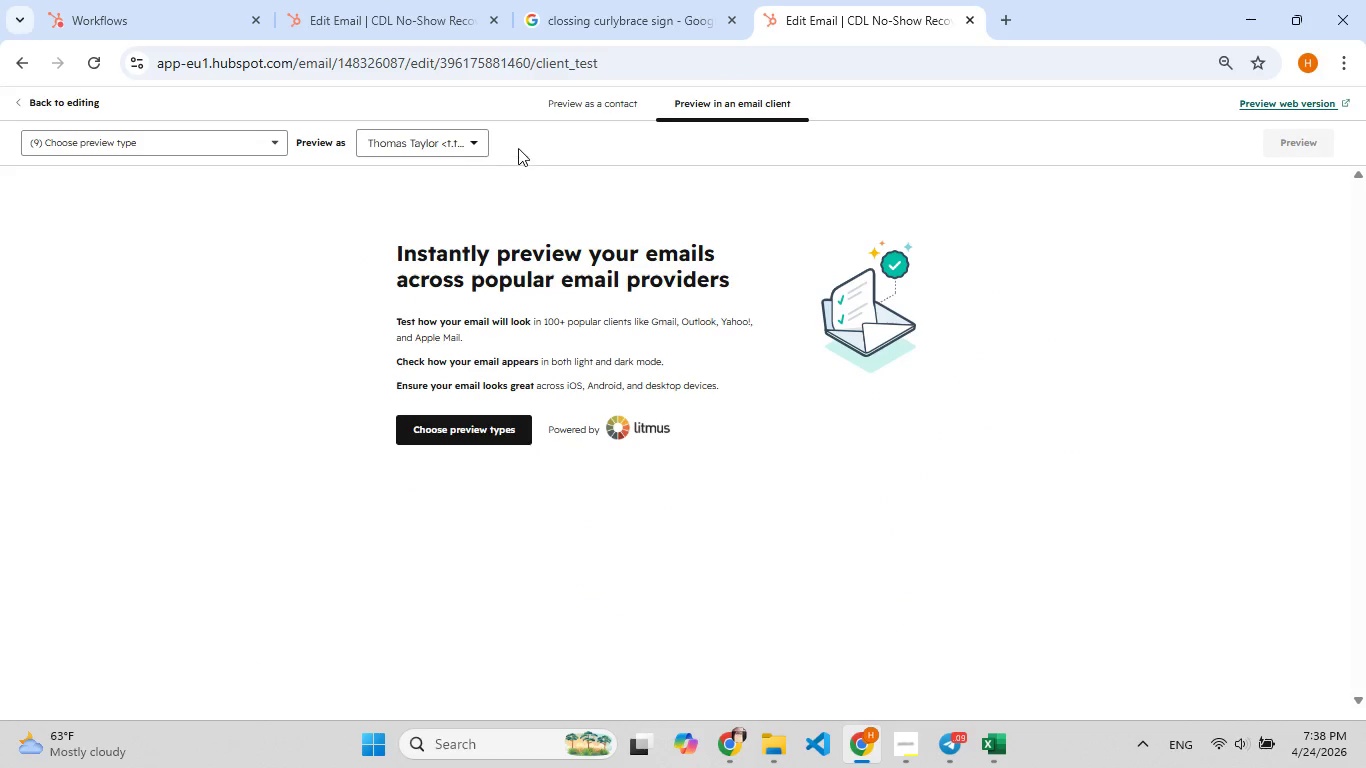 
left_click([615, 101])
 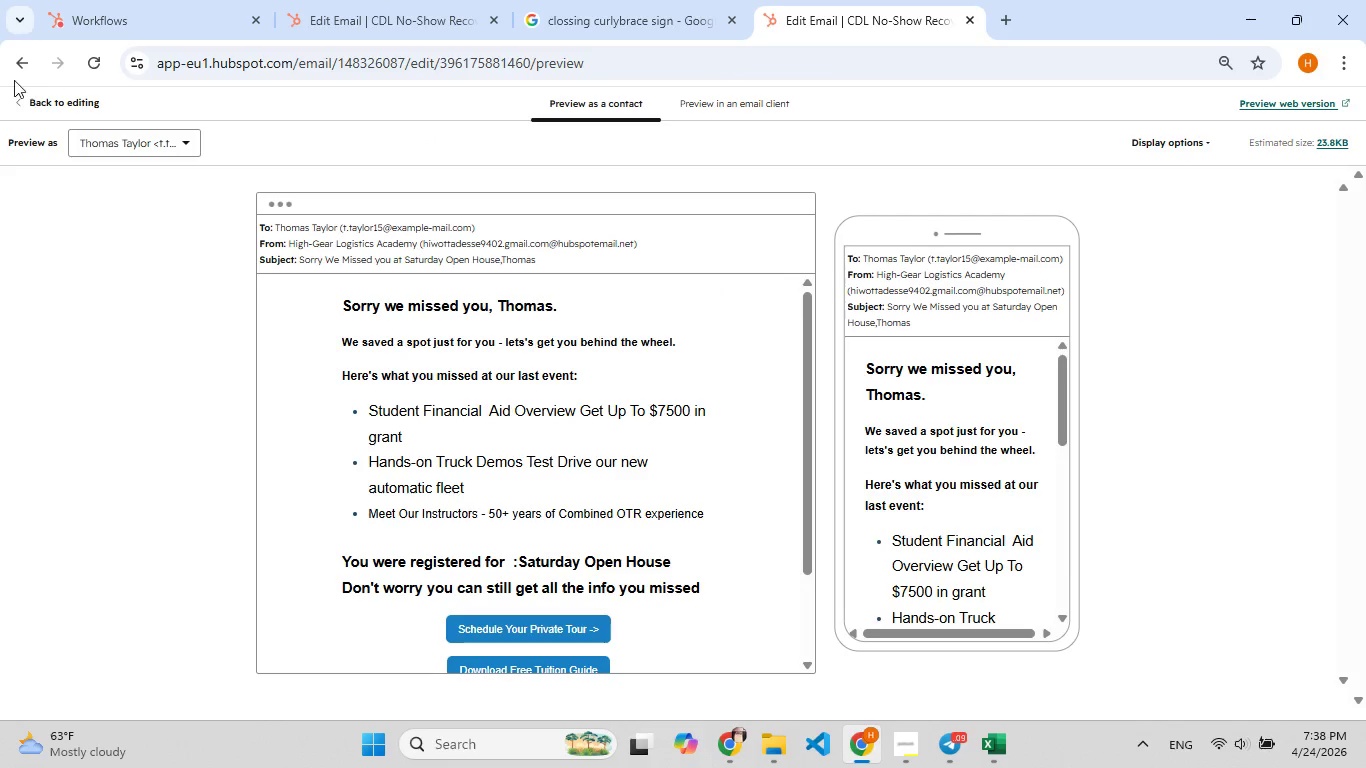 
left_click([36, 107])
 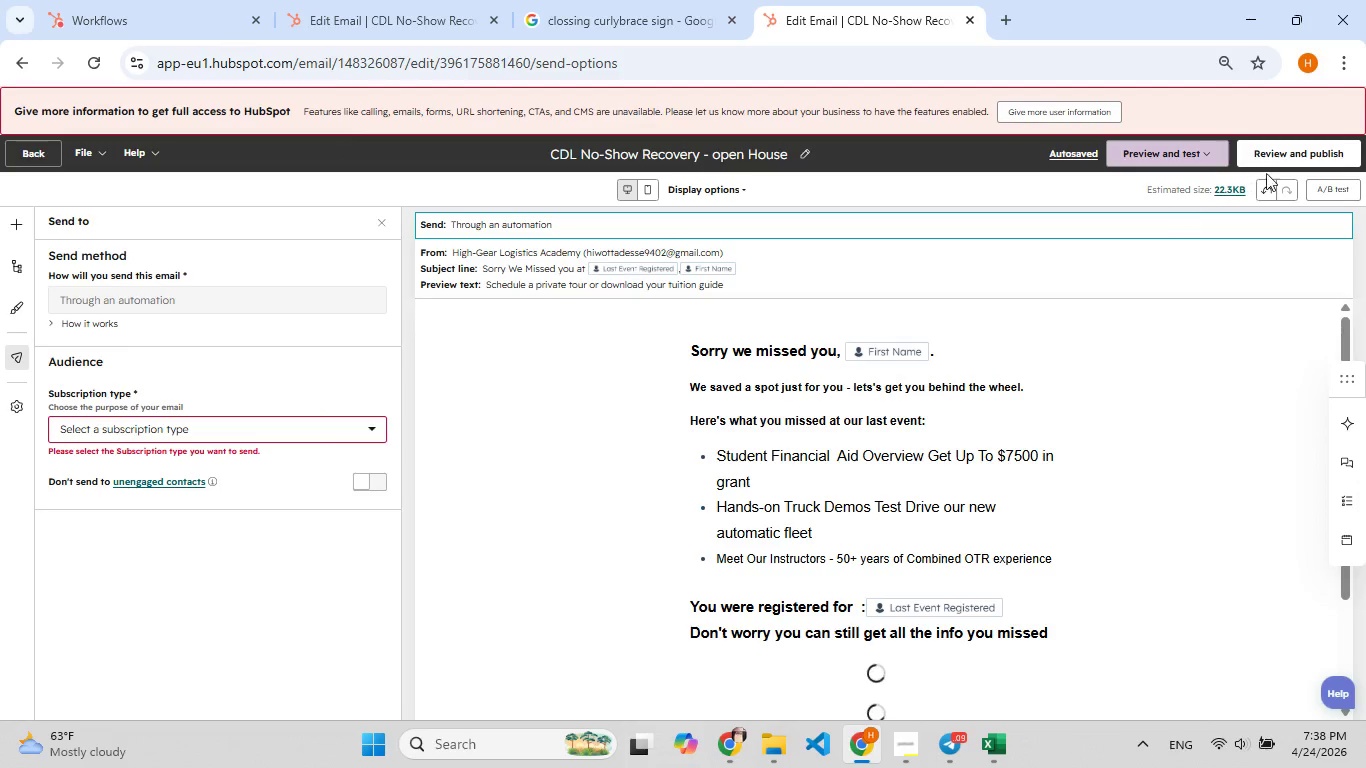 
left_click([1266, 152])
 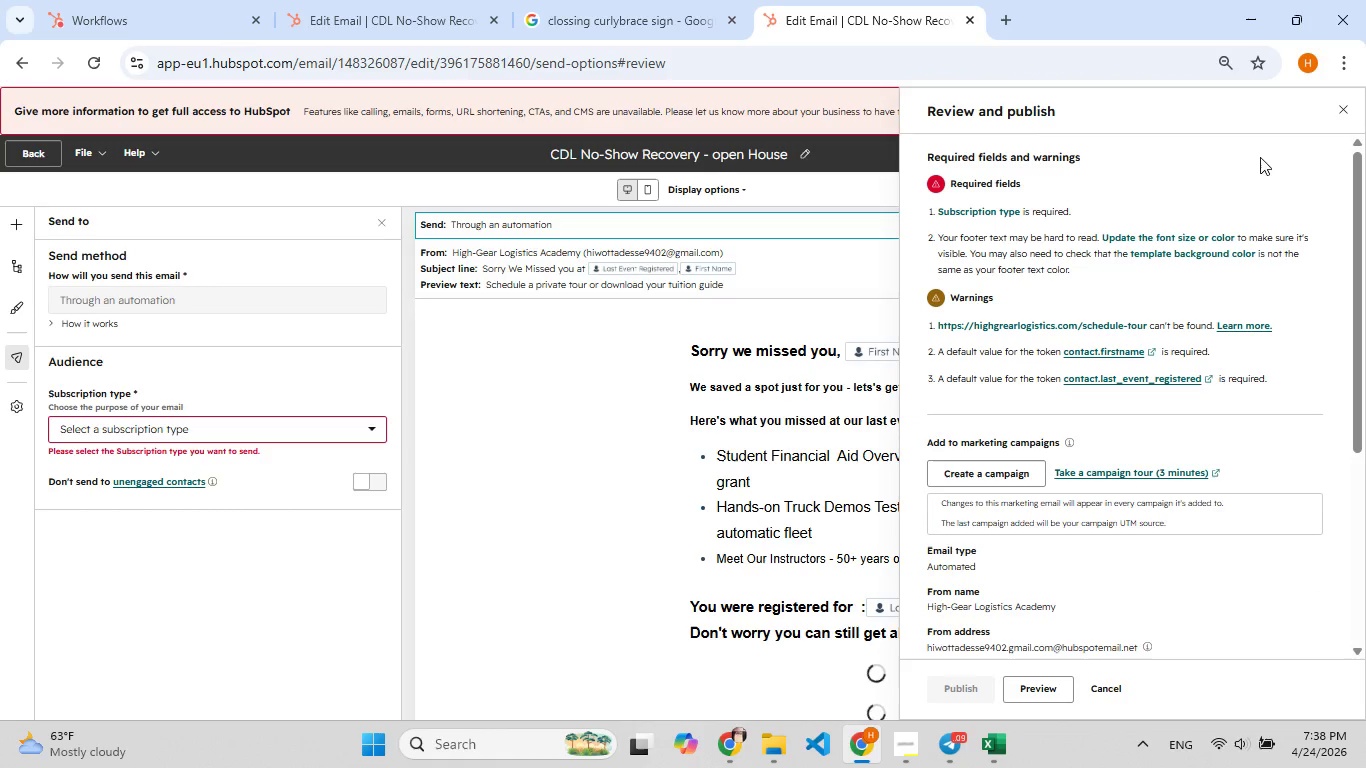 
left_click([980, 213])
 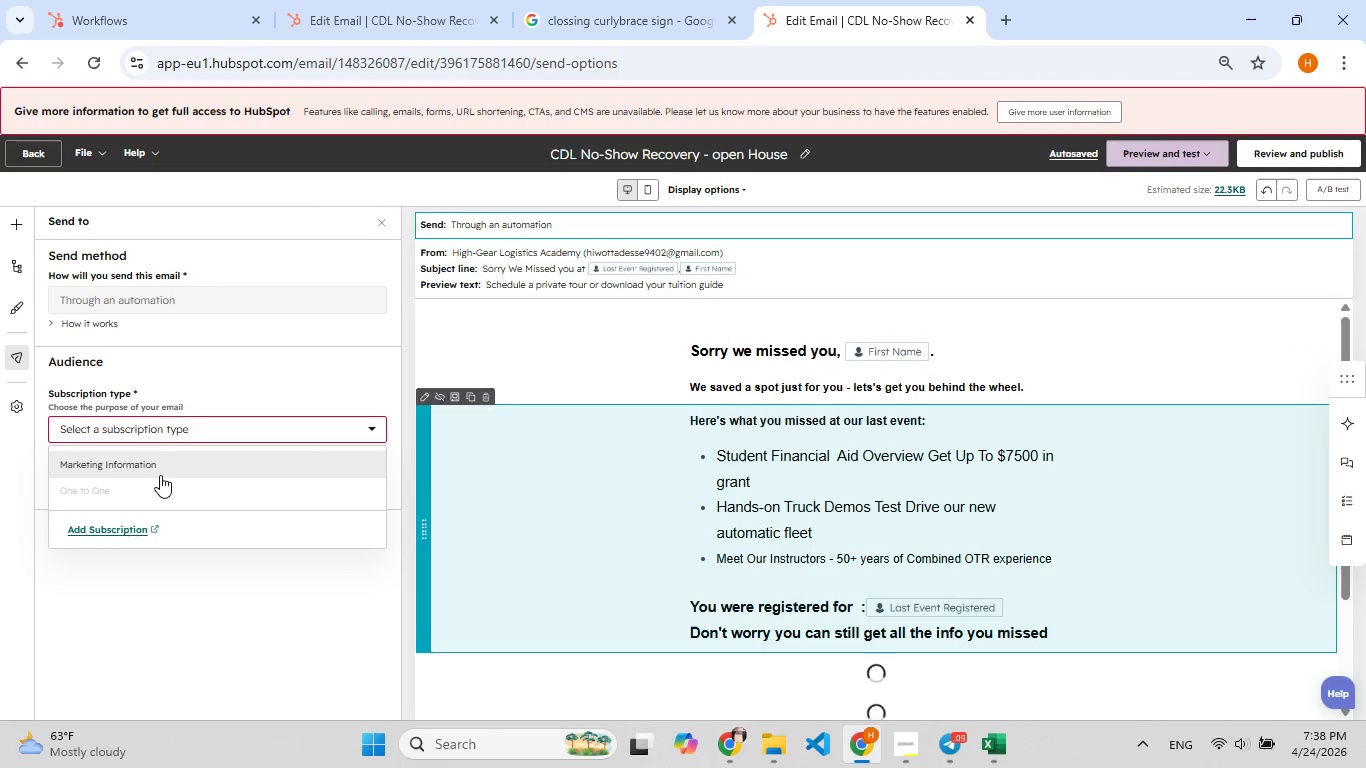 
left_click([144, 470])
 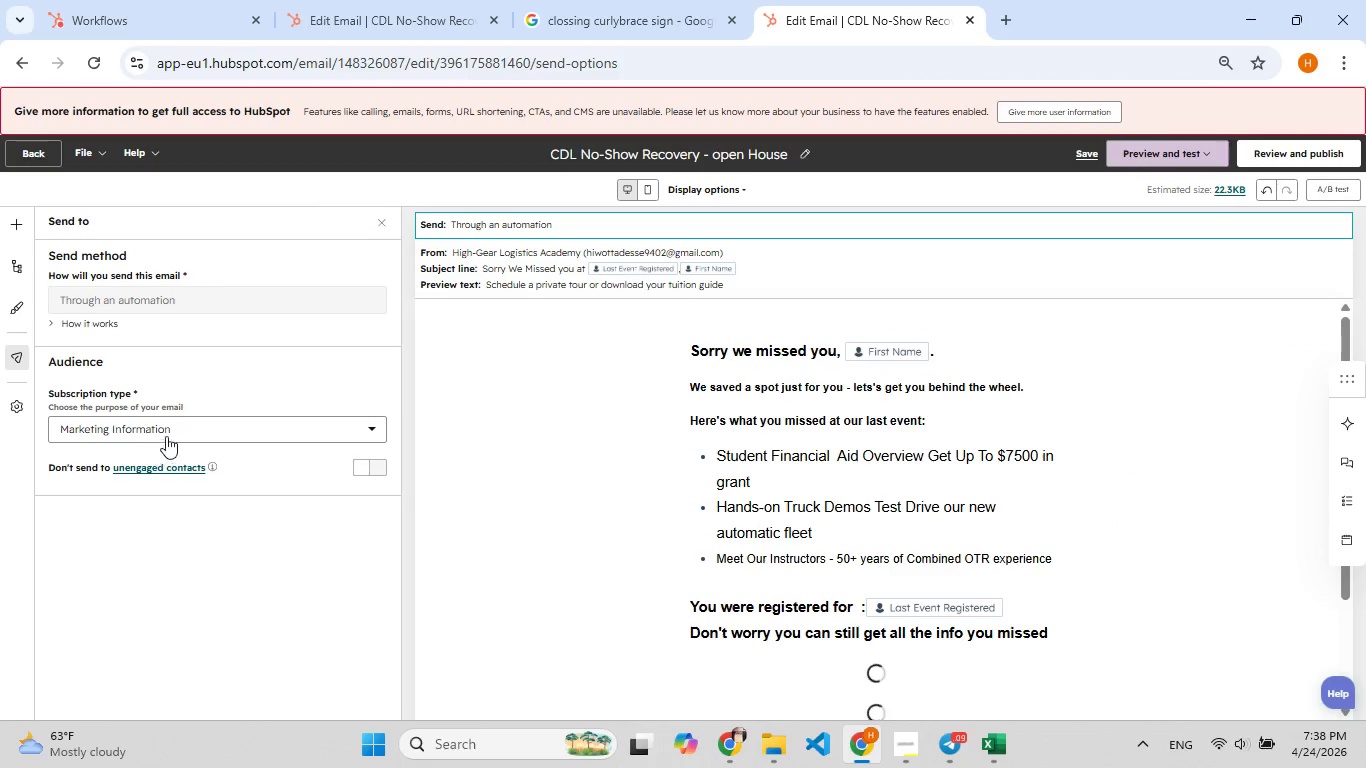 
left_click([170, 427])
 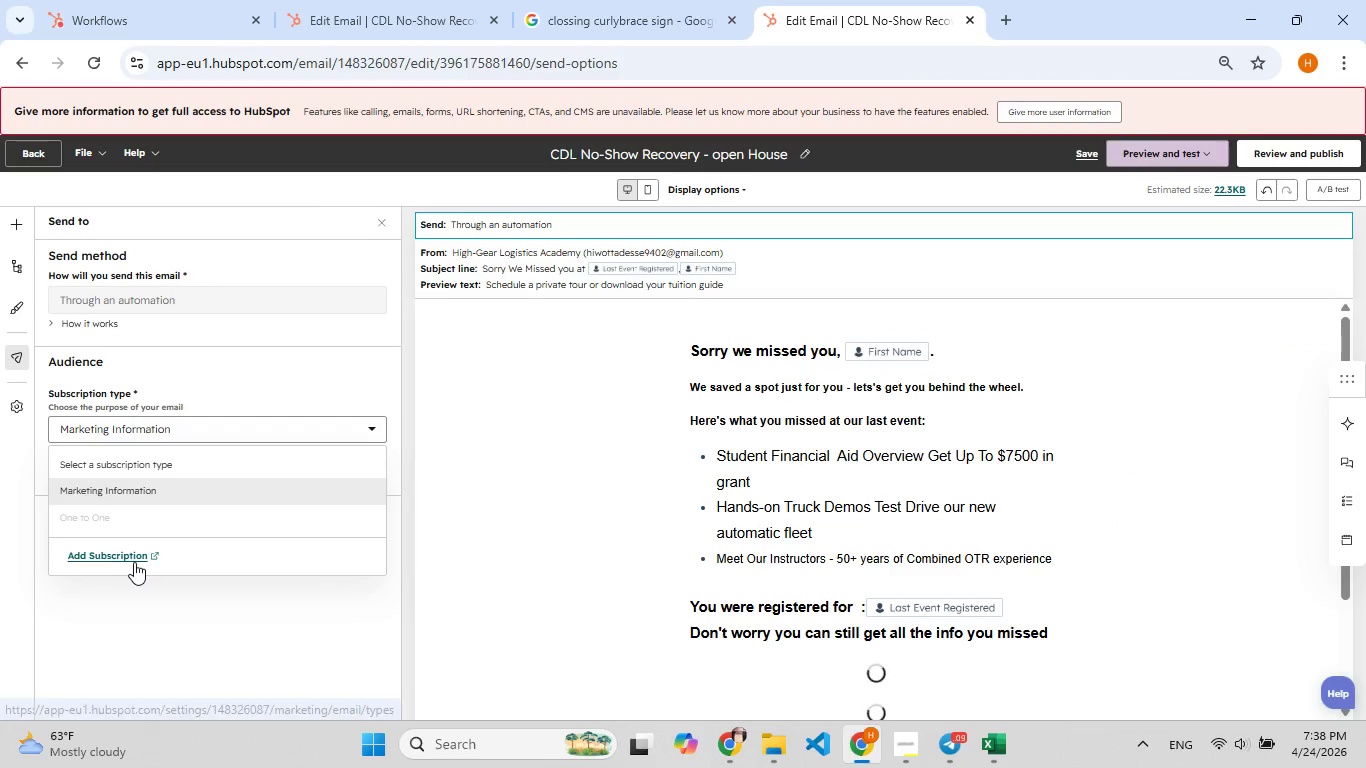 
left_click([129, 553])
 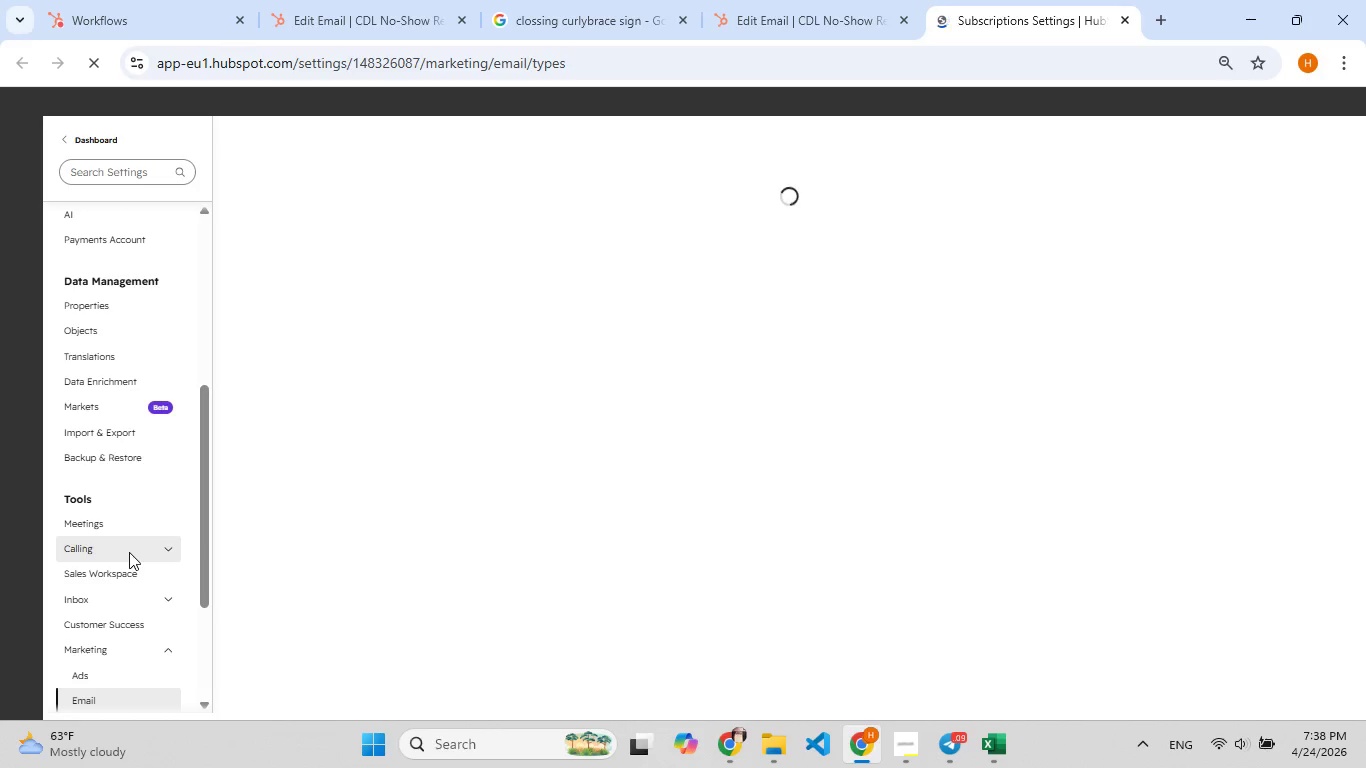 
wait(5.28)
 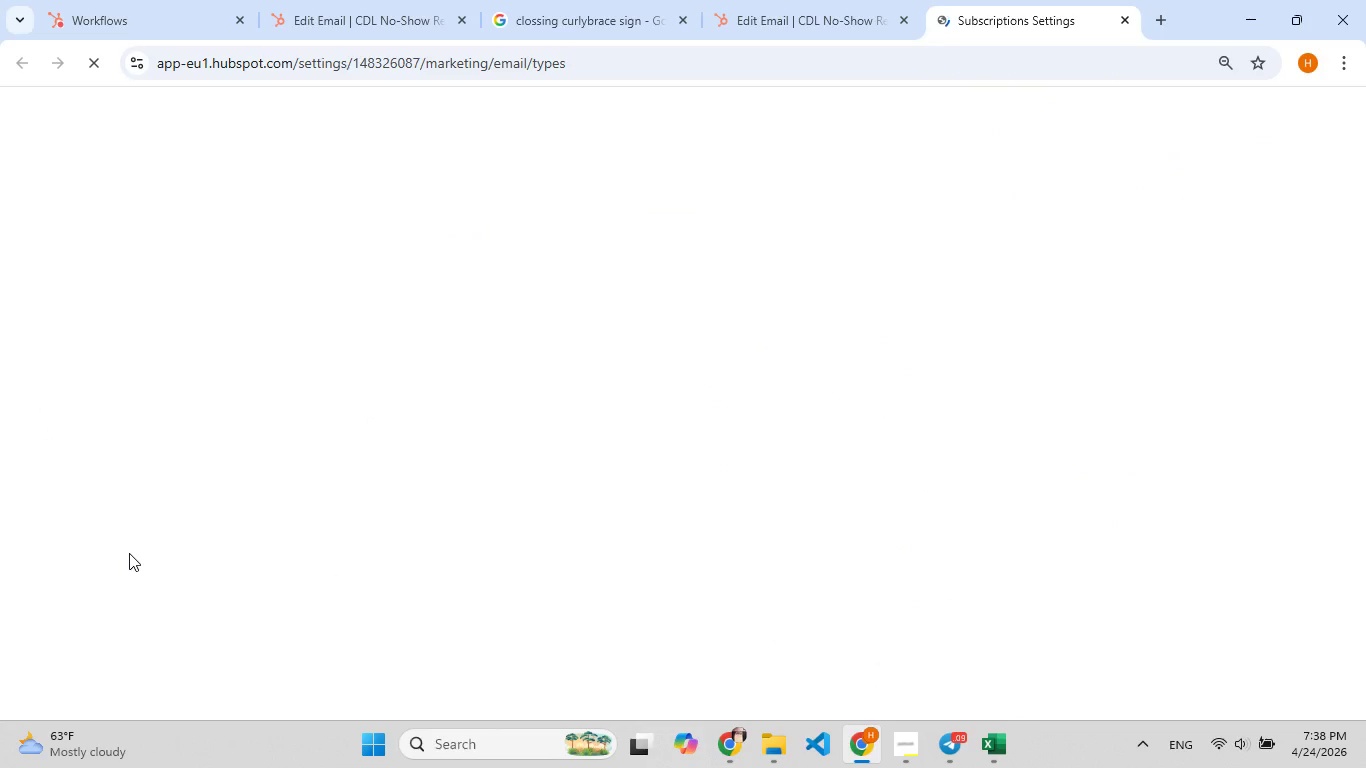 
mouse_move([807, 38])
 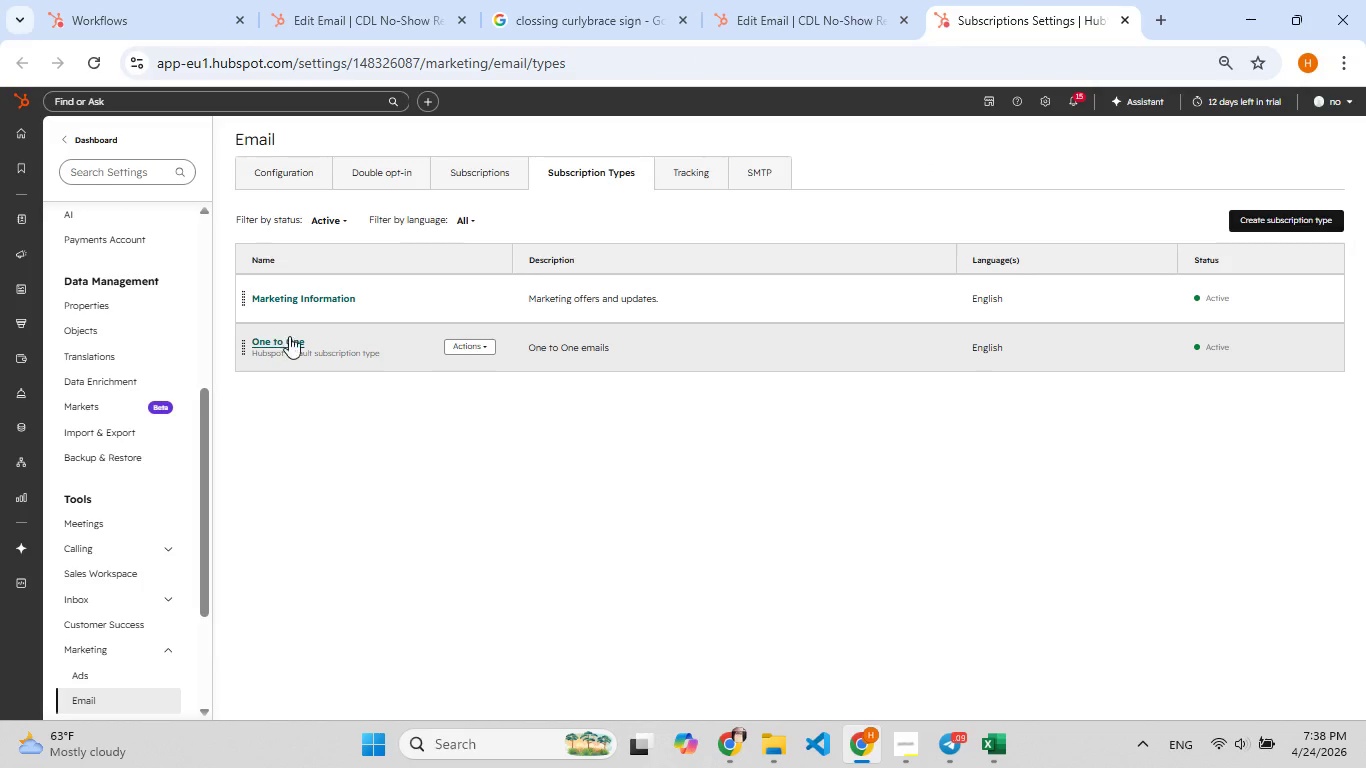 
left_click([297, 310])
 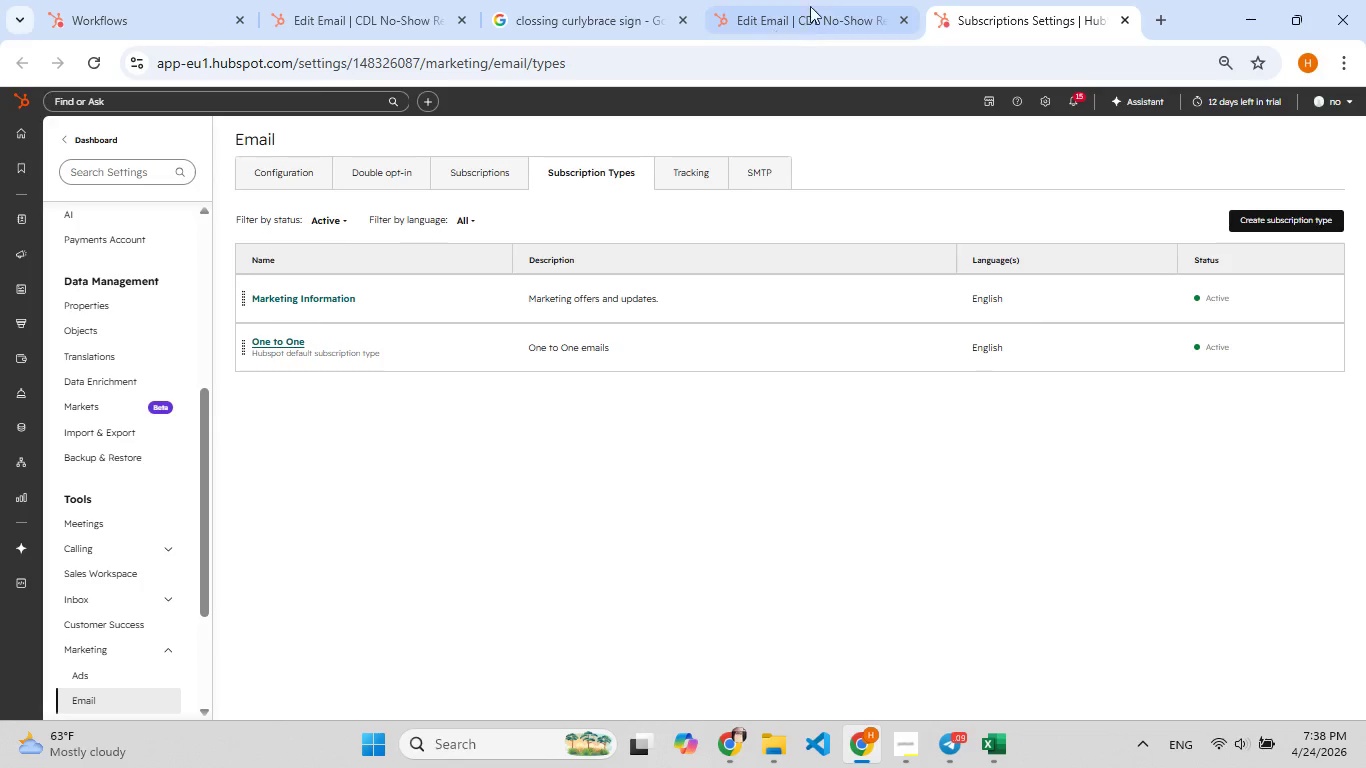 
left_click([826, 0])
 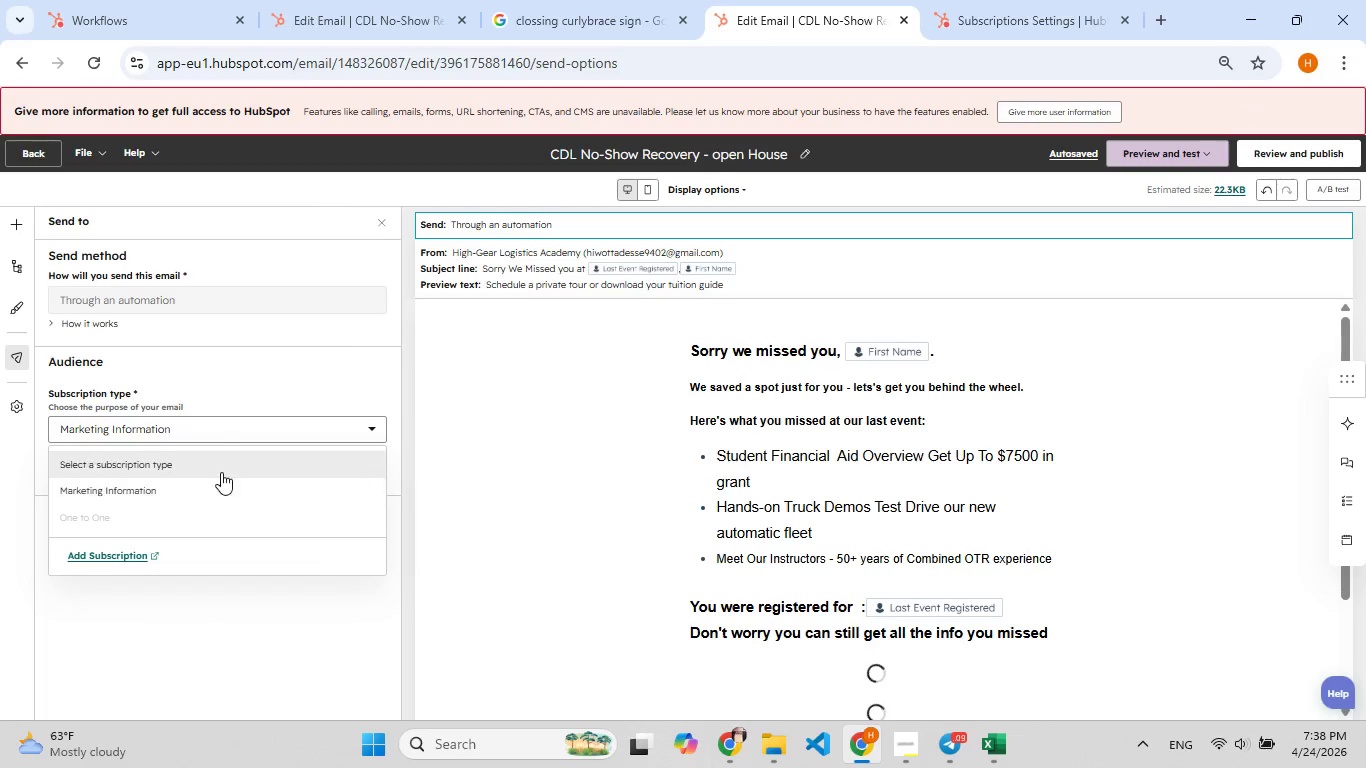 
left_click([219, 490])
 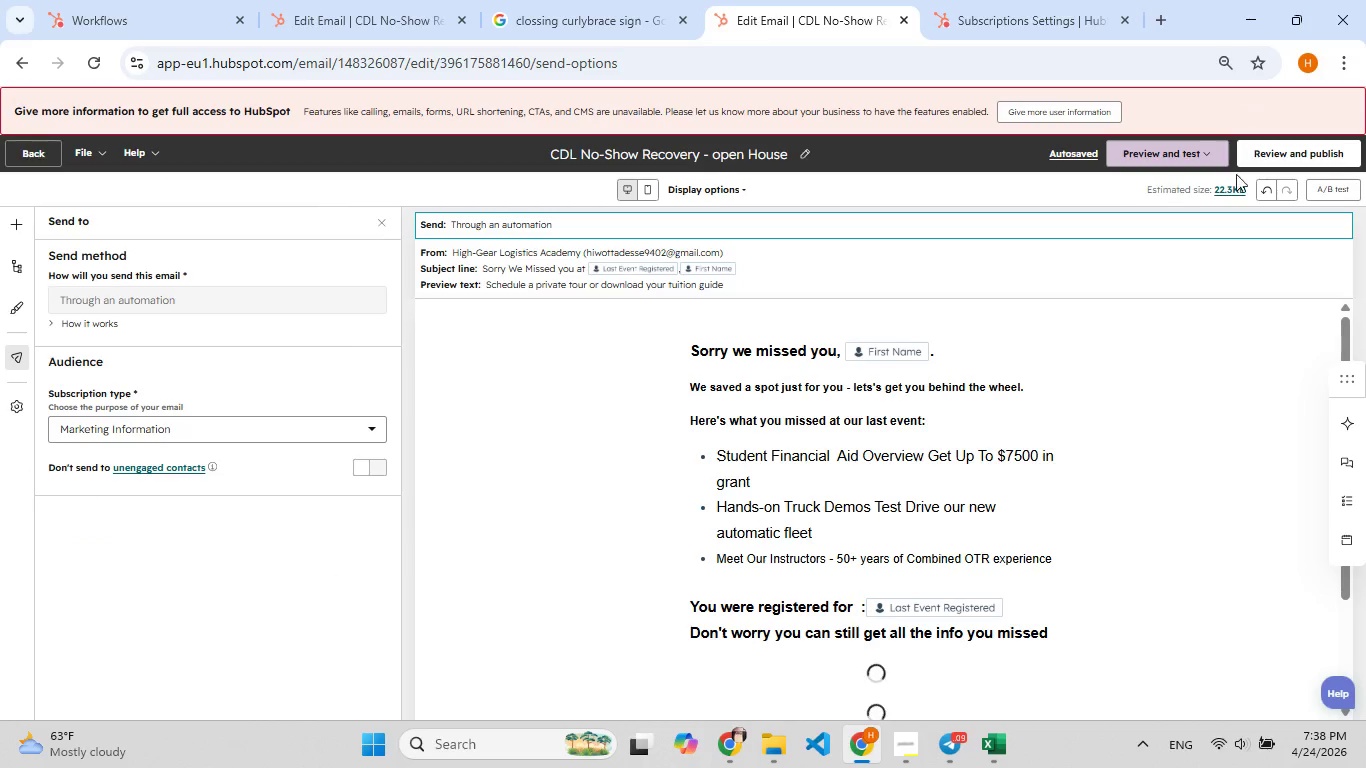 
left_click([1332, 148])
 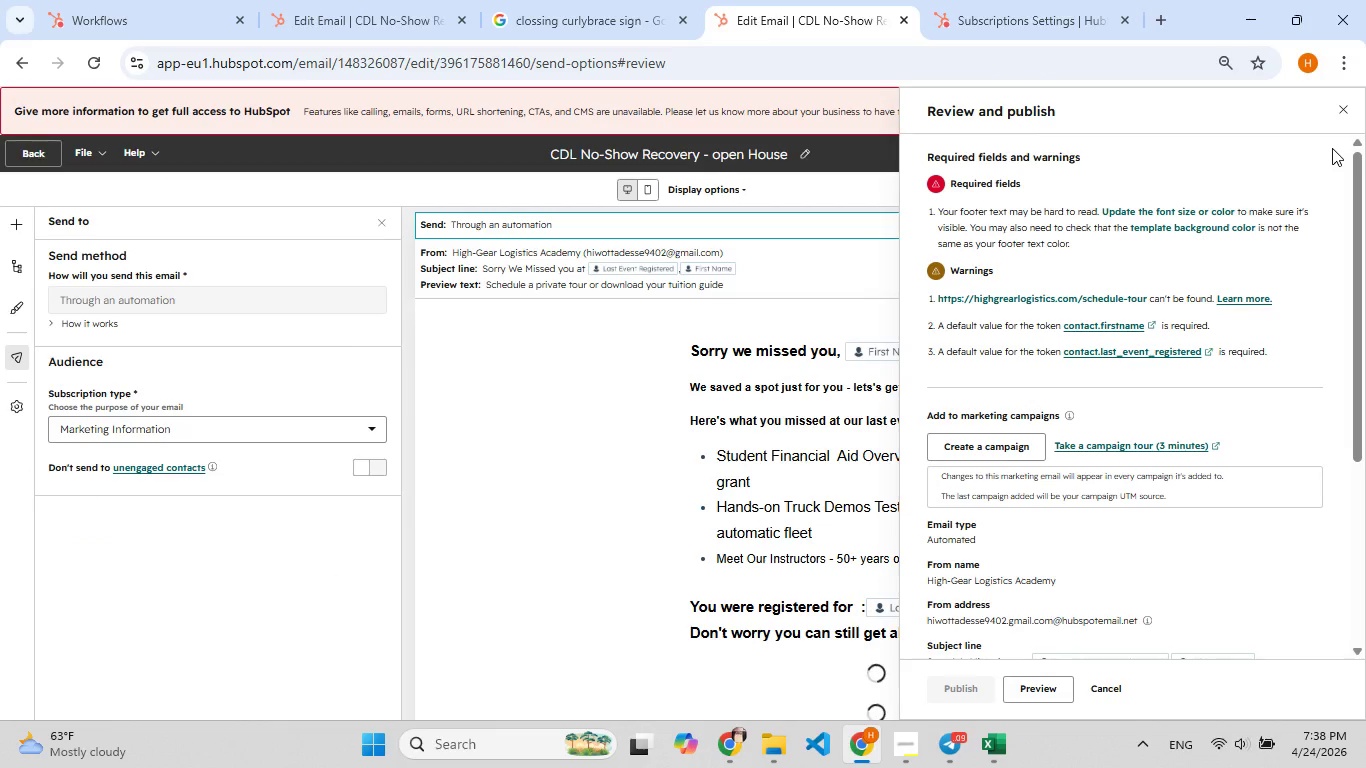 
wait(8.64)
 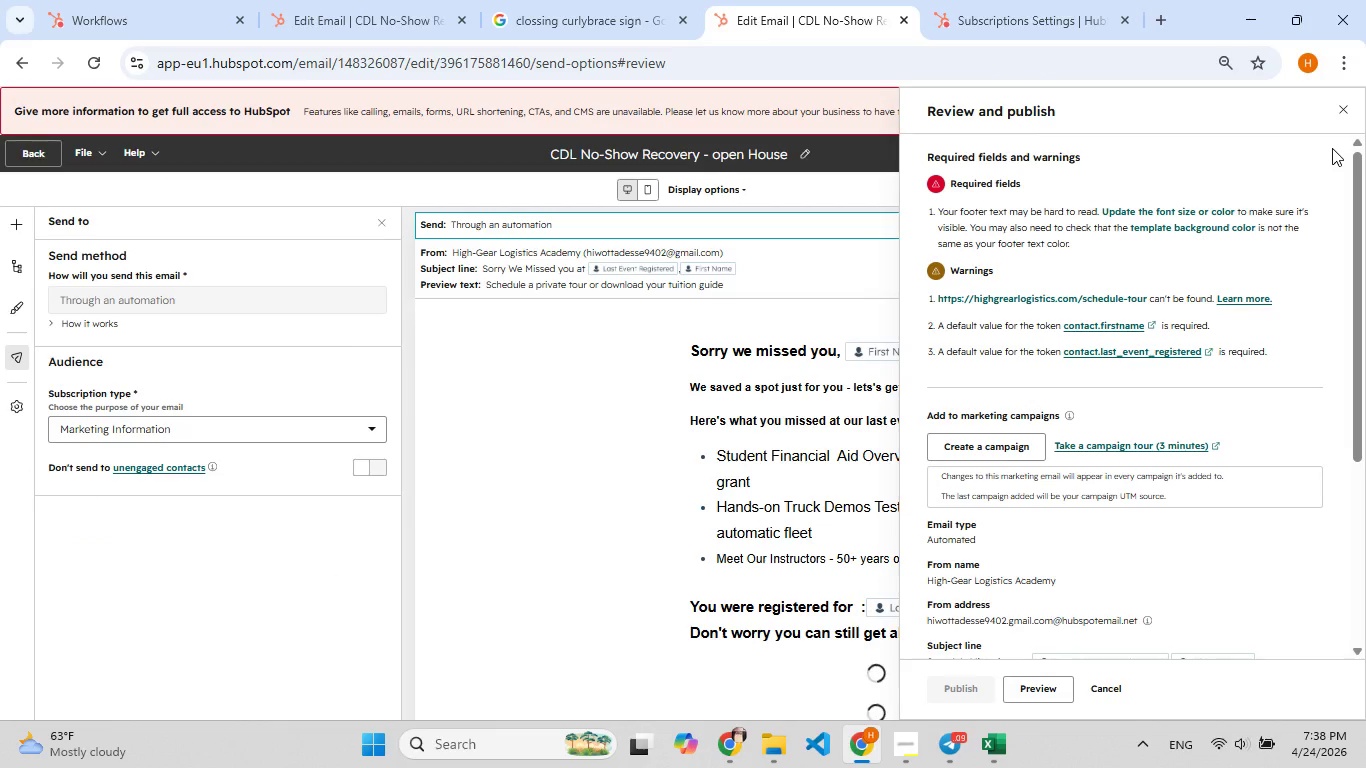 
left_click([663, 439])
 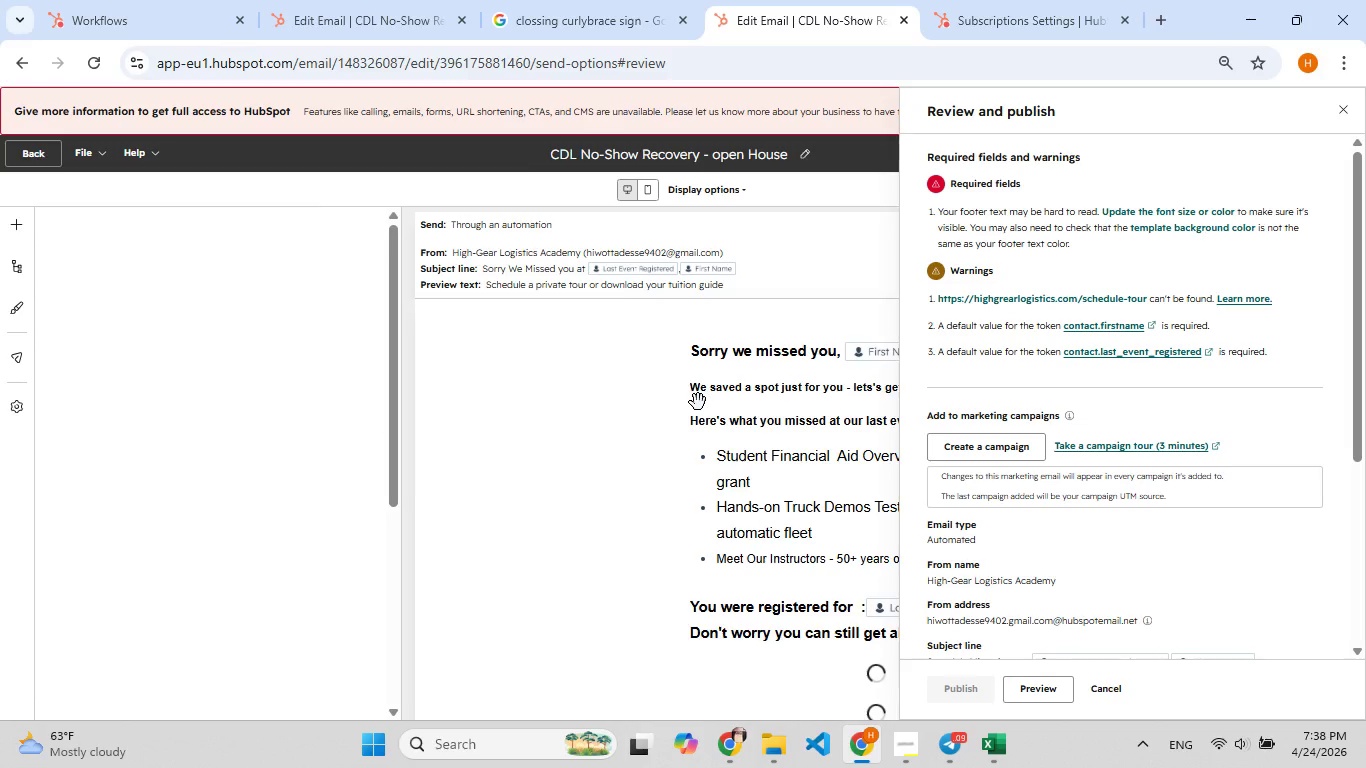 
scroll: coordinate [698, 402], scroll_direction: down, amount: 3.0
 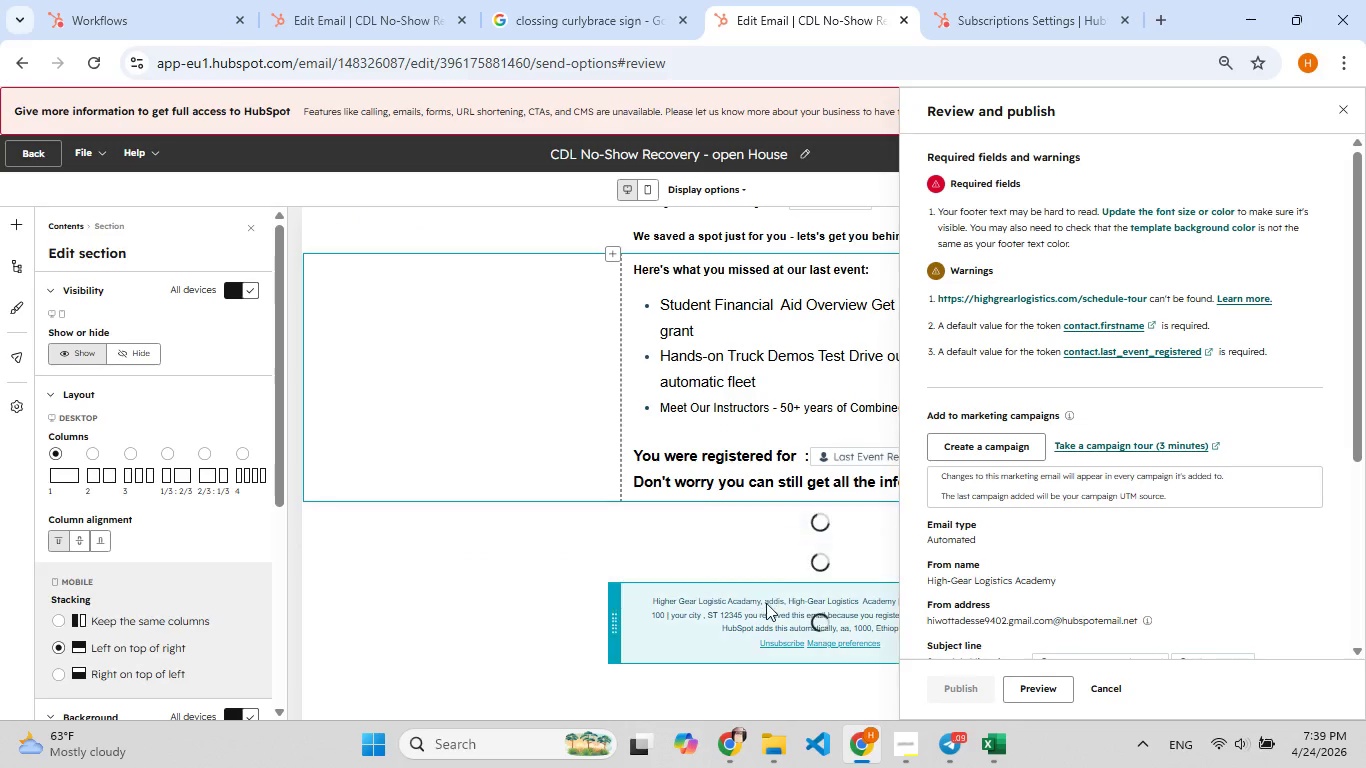 
left_click([766, 617])
 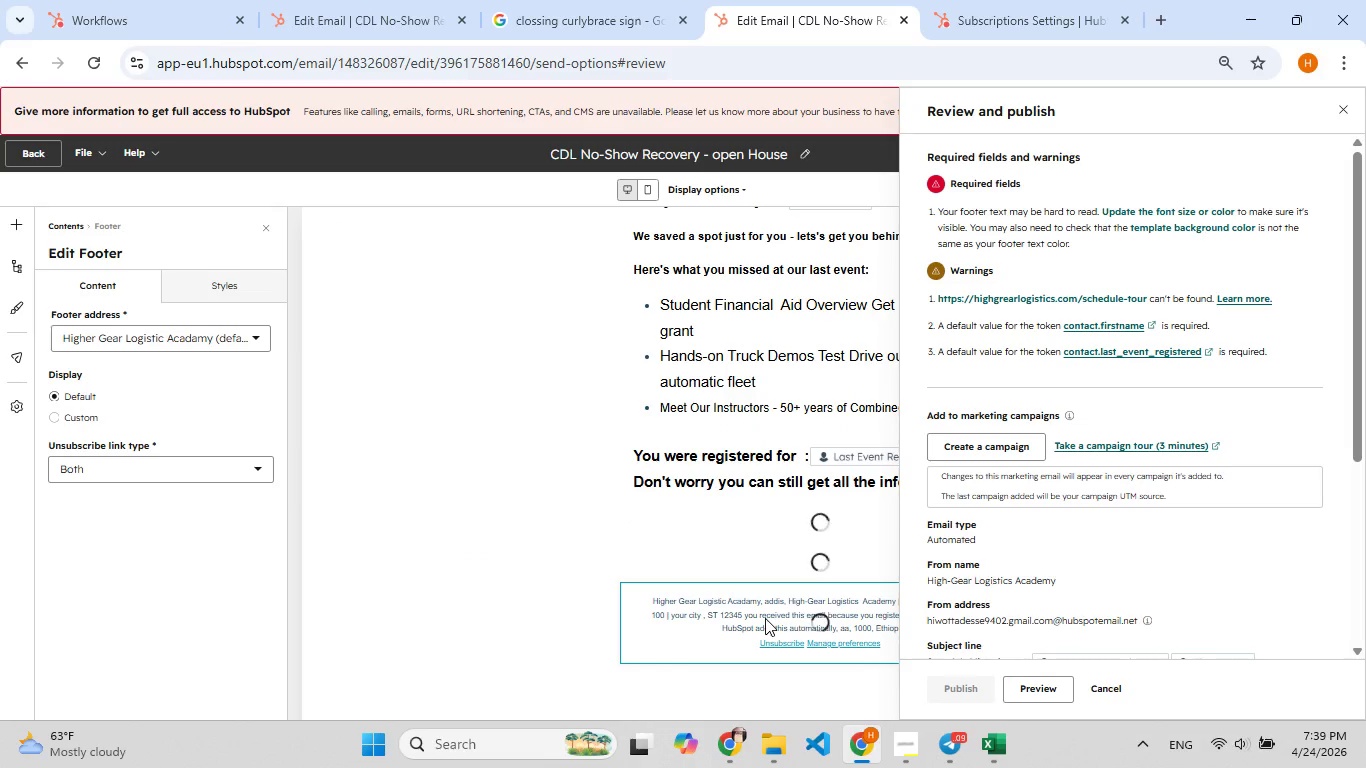 
double_click([765, 618])
 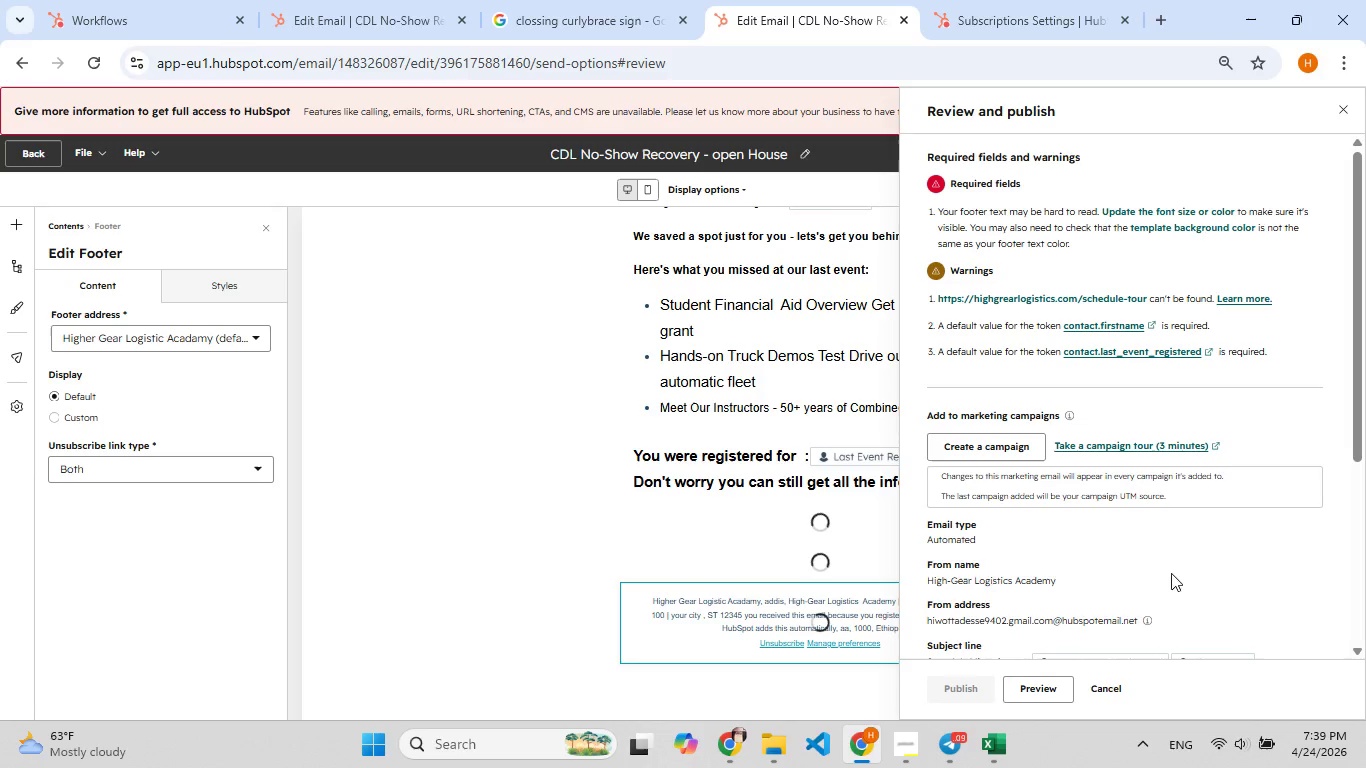 
left_click([1108, 679])
 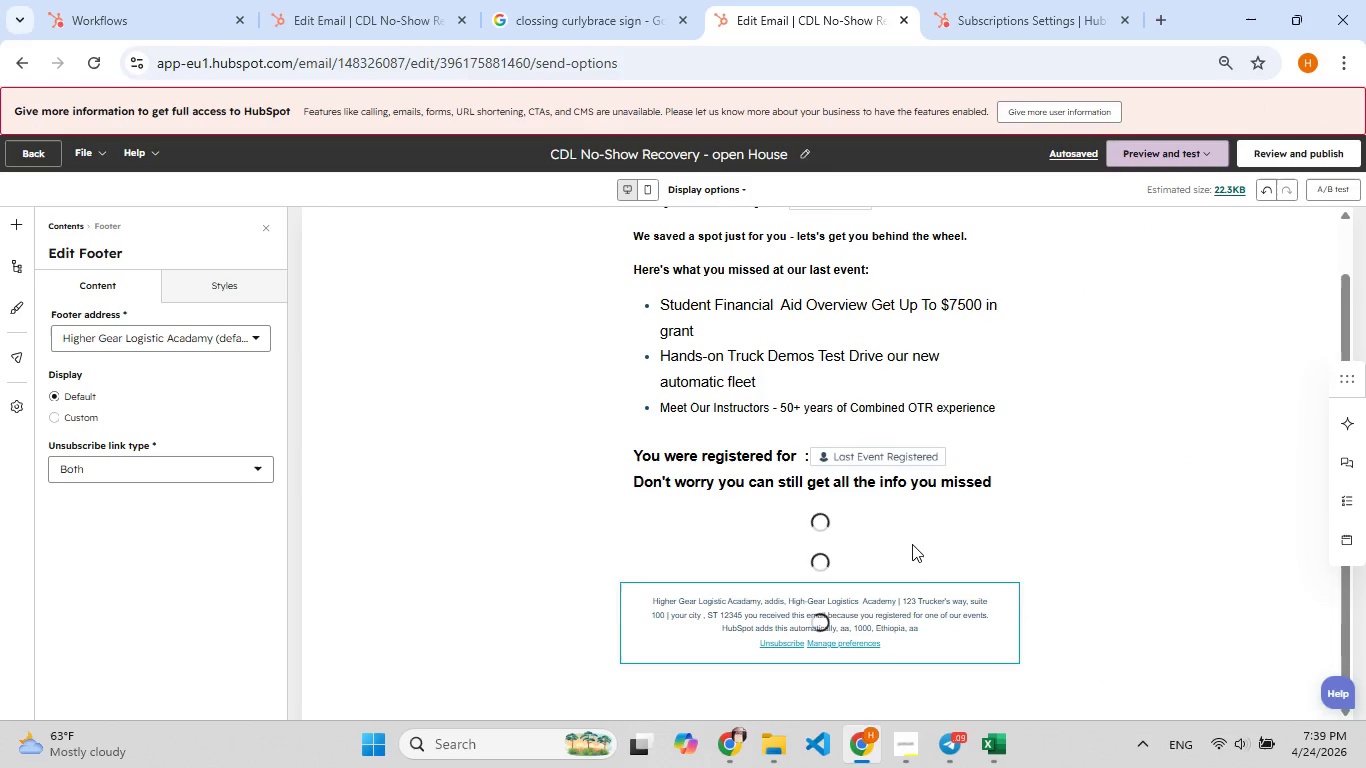 
scroll: coordinate [911, 544], scroll_direction: down, amount: 2.0
 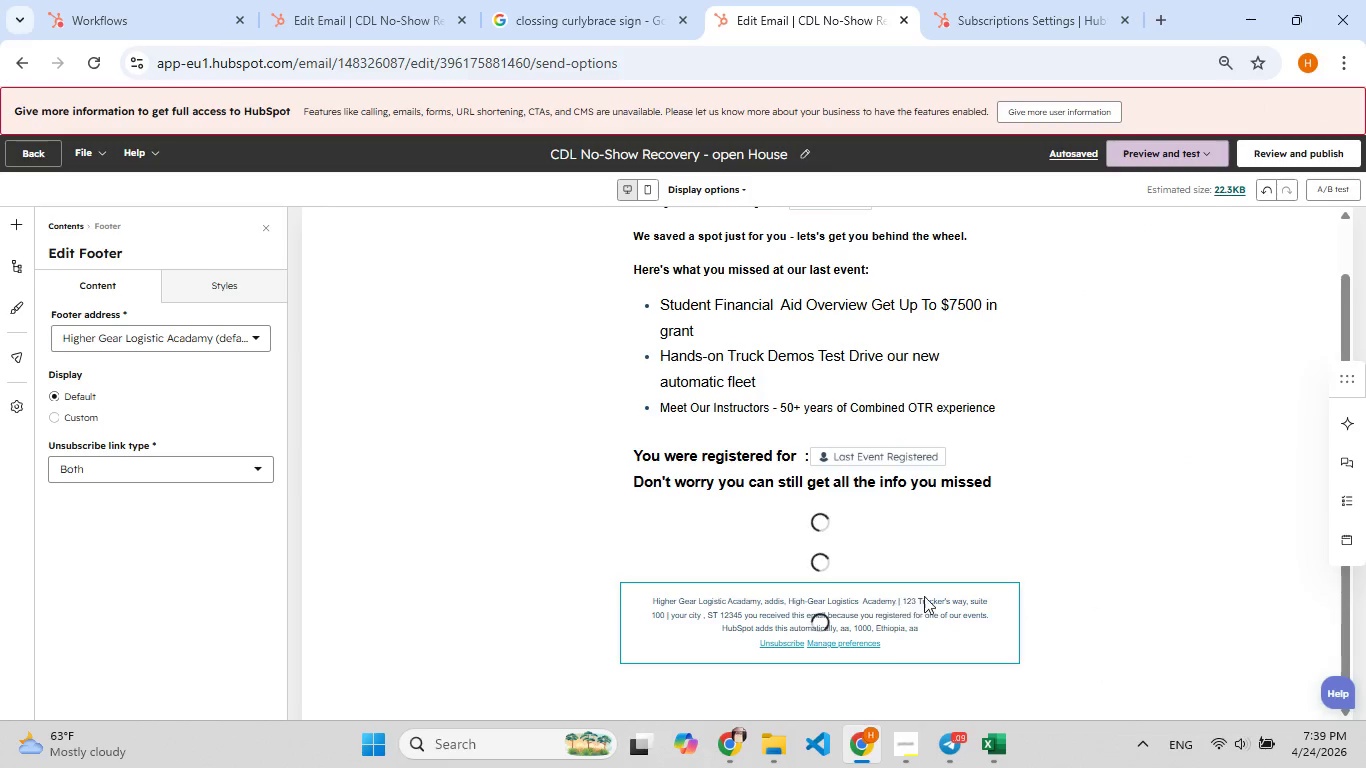 
left_click([942, 597])
 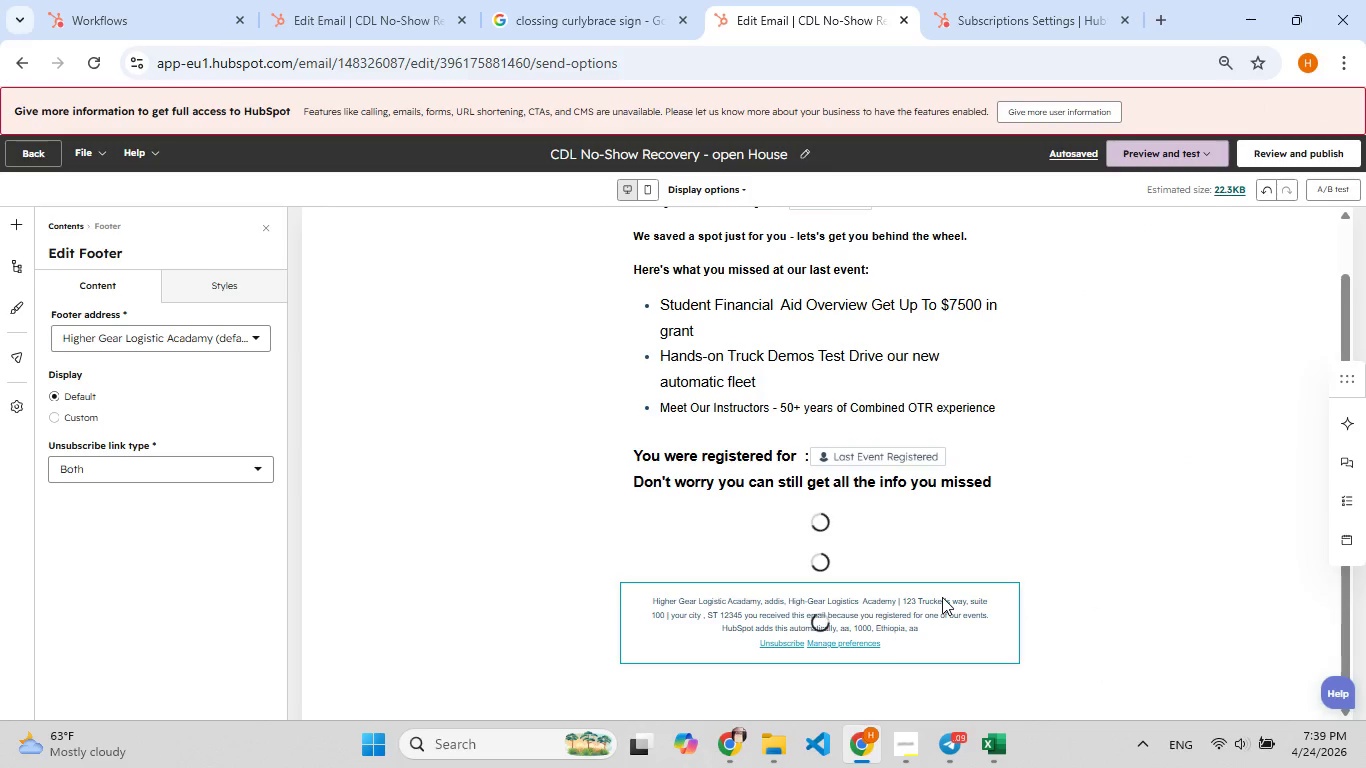 
double_click([942, 597])
 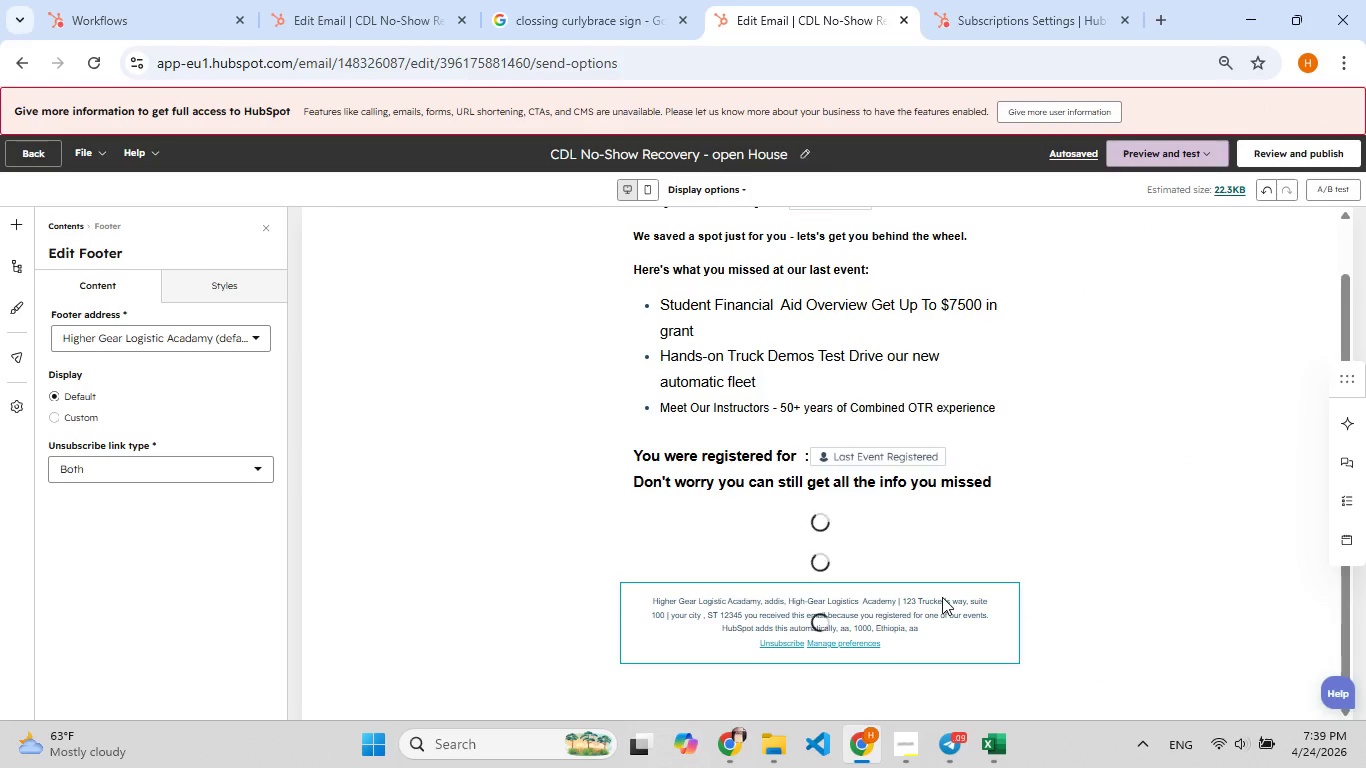 
triple_click([942, 597])
 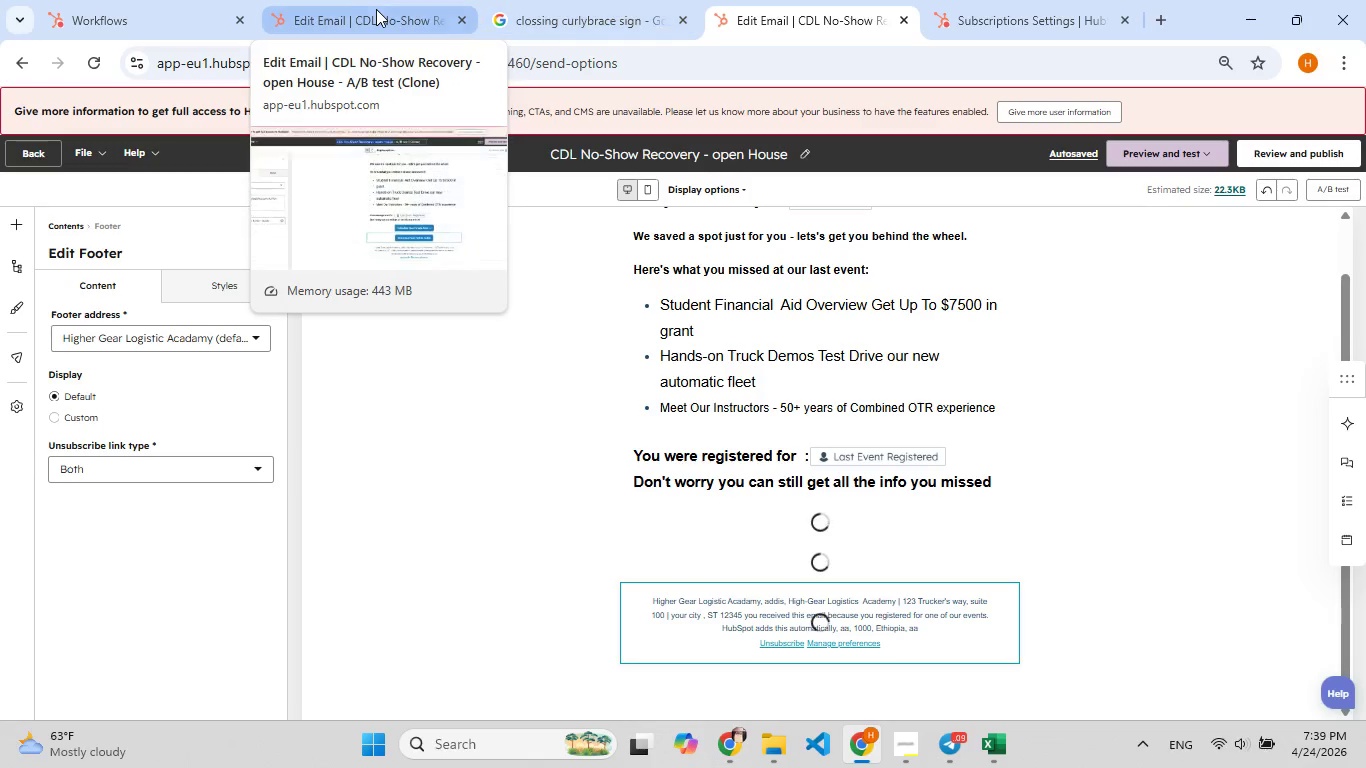 
left_click([111, 8])
 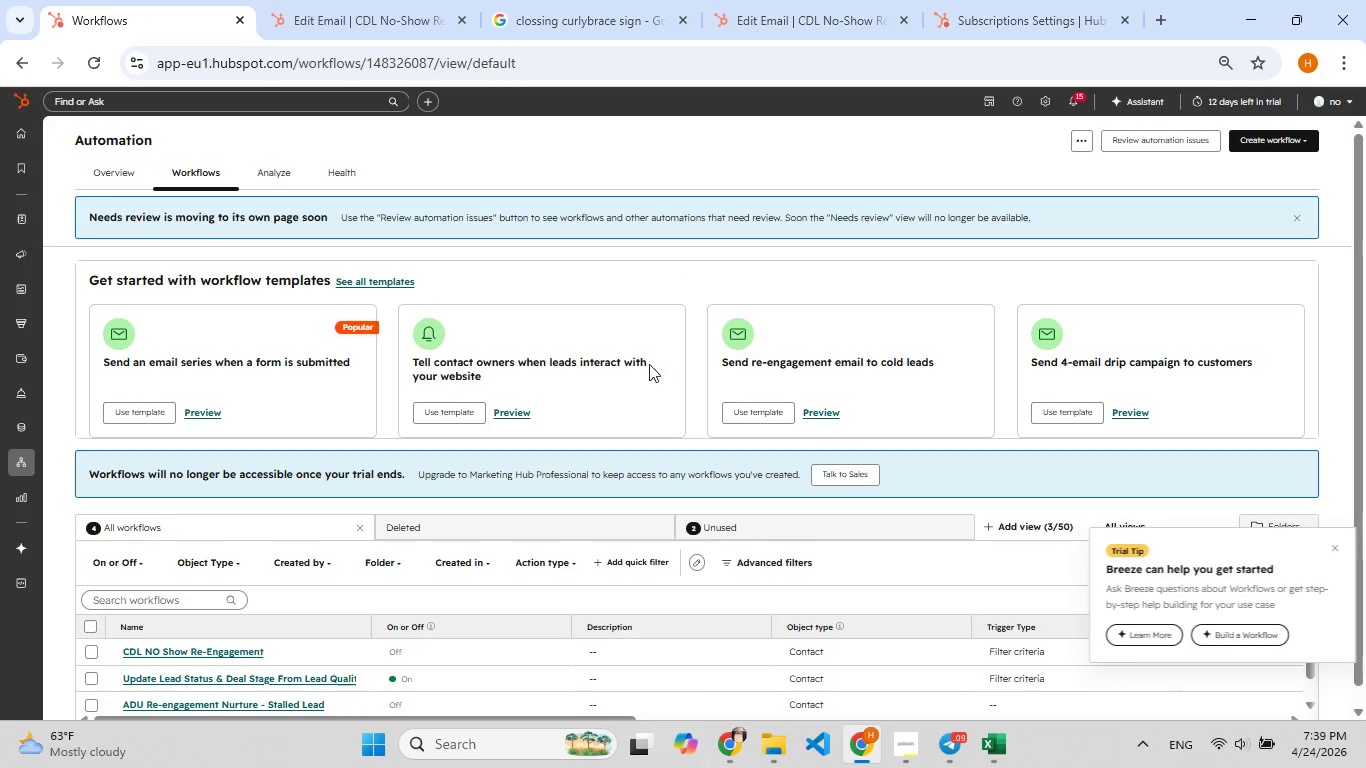 
scroll: coordinate [625, 348], scroll_direction: down, amount: 6.0
 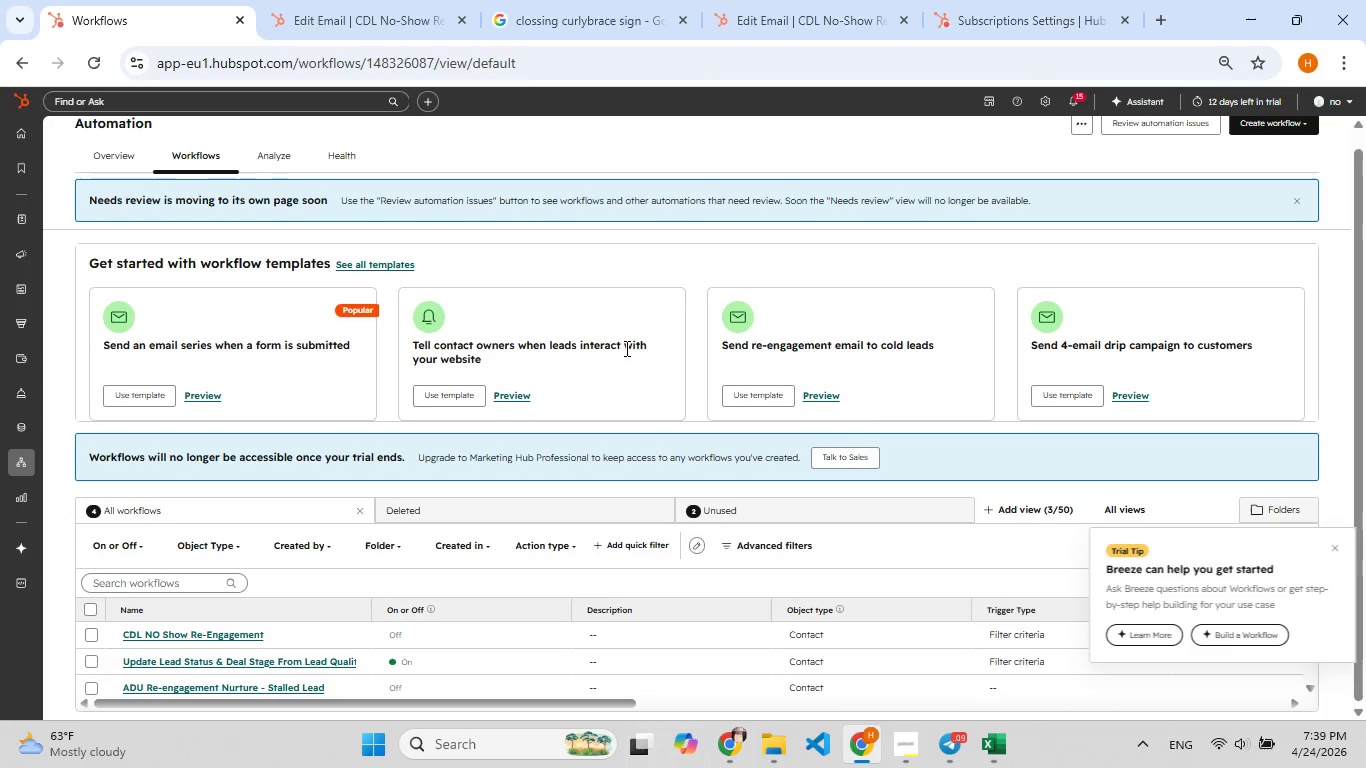 
scroll: coordinate [625, 348], scroll_direction: up, amount: 4.0
 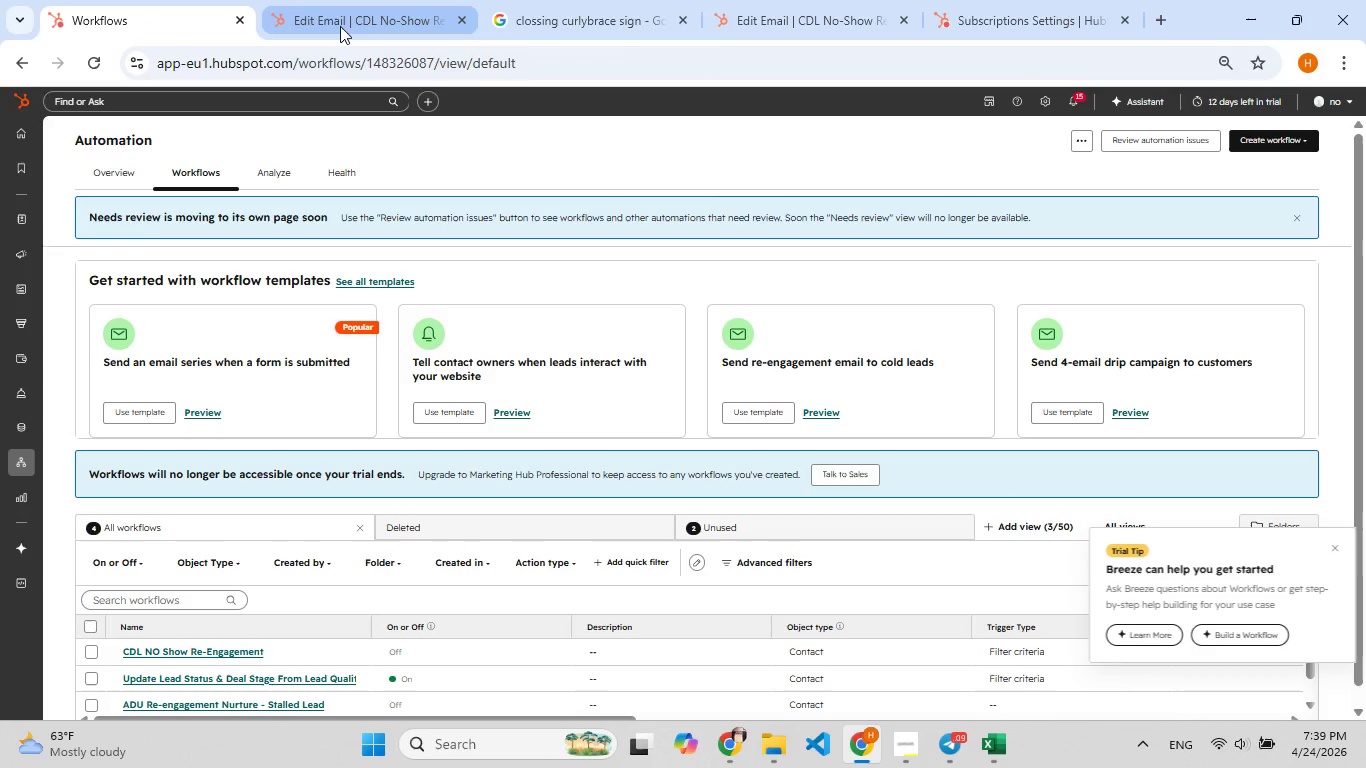 
left_click([337, 26])
 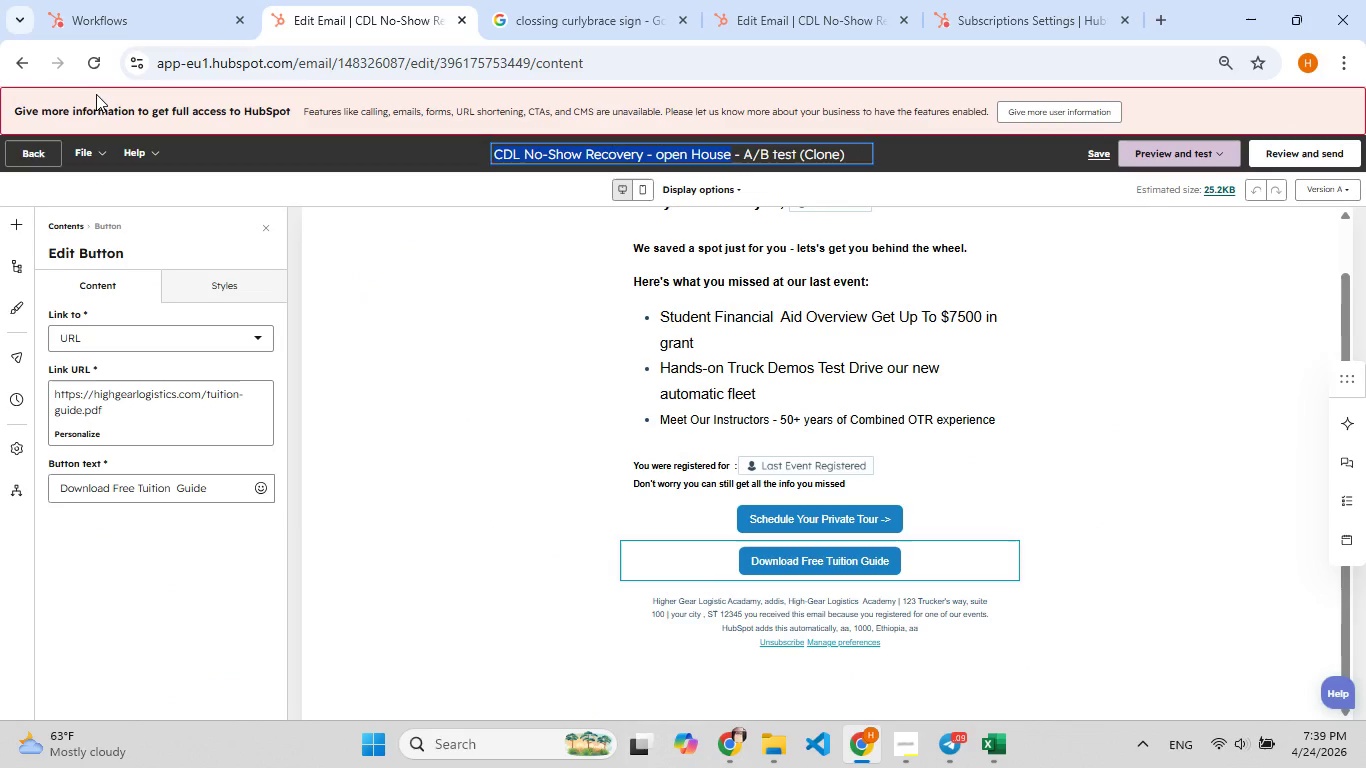 
left_click([47, 157])
 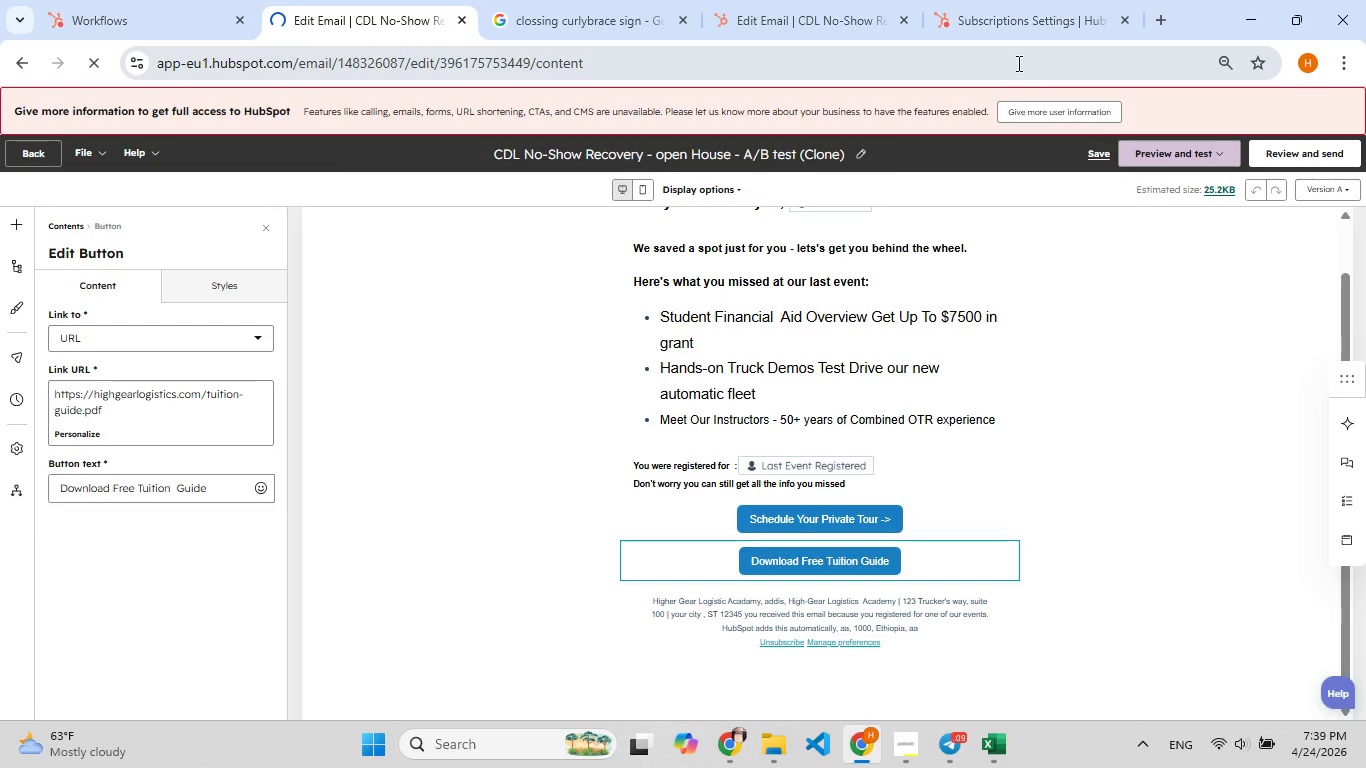 
left_click([1105, 153])
 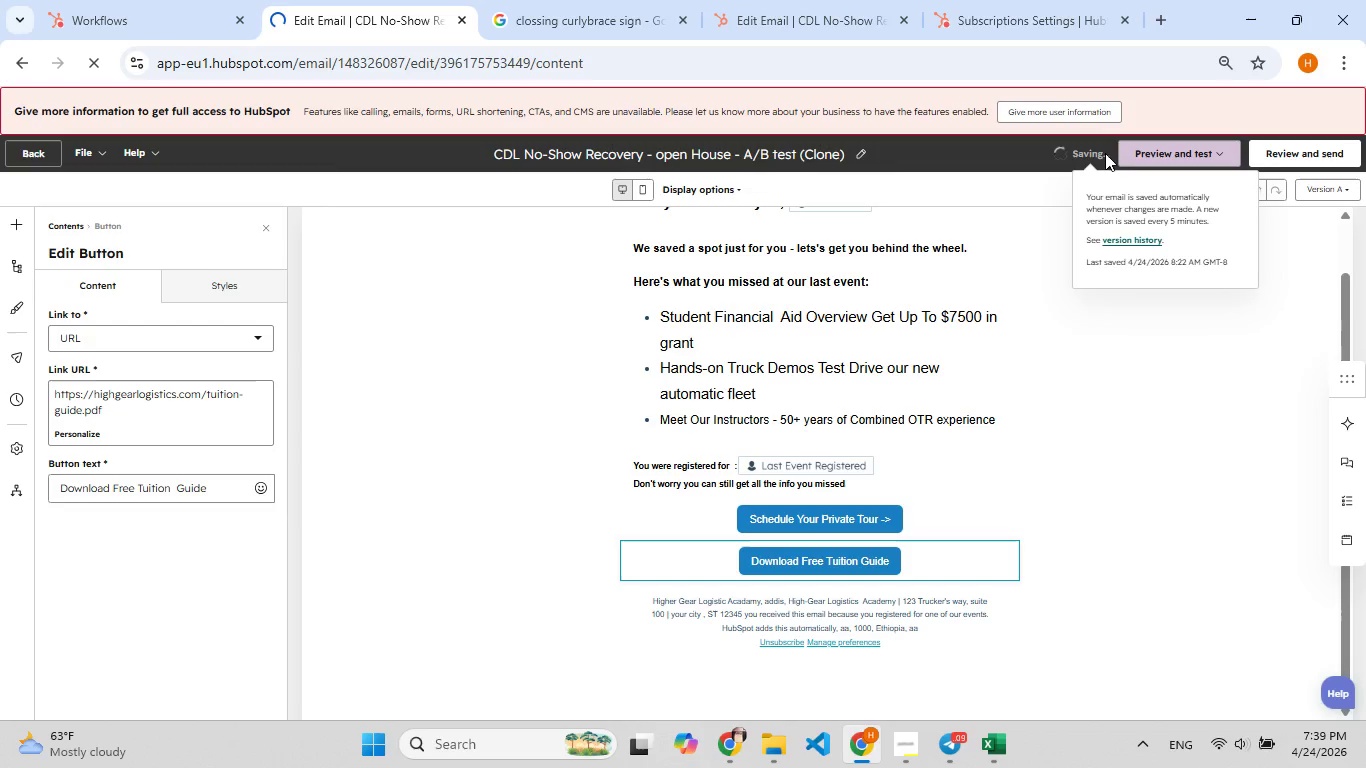 
wait(7.05)
 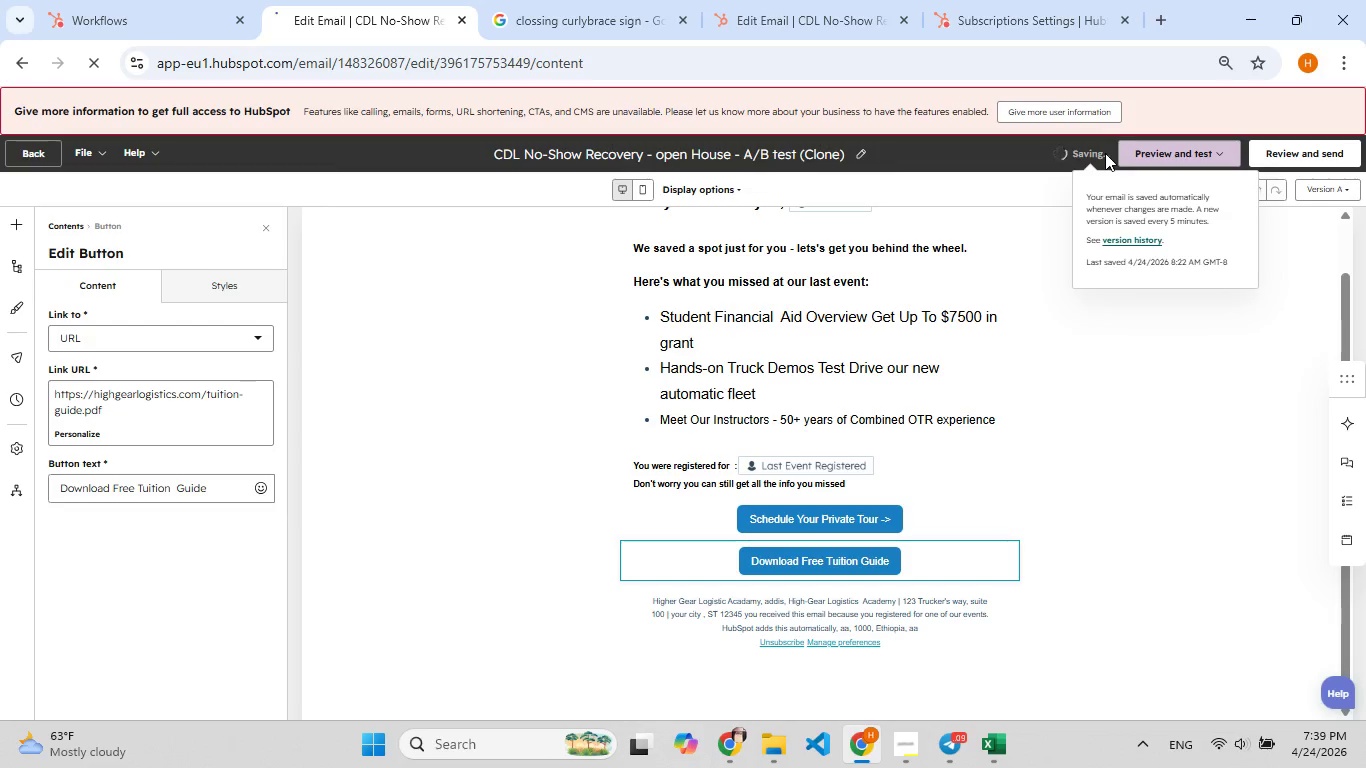 
left_click([830, 10])
 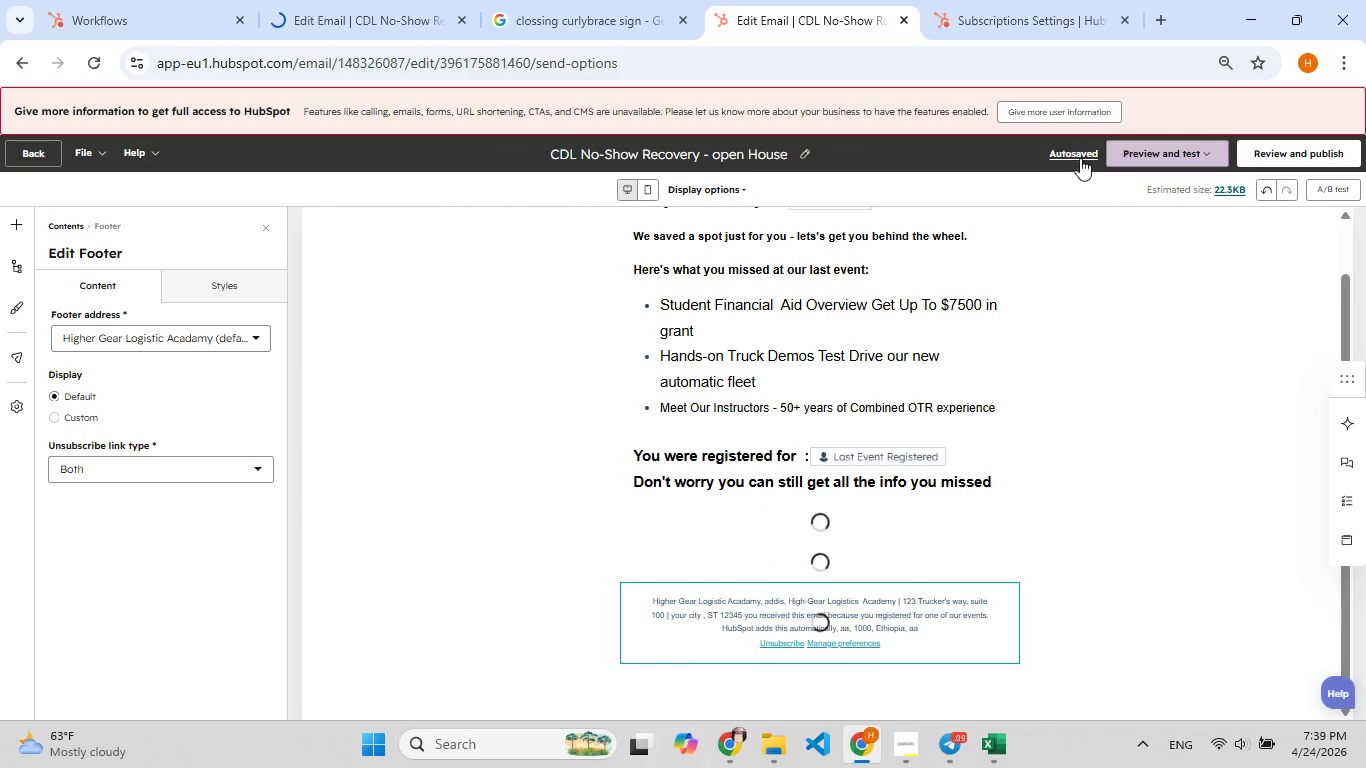 
left_click([1072, 154])
 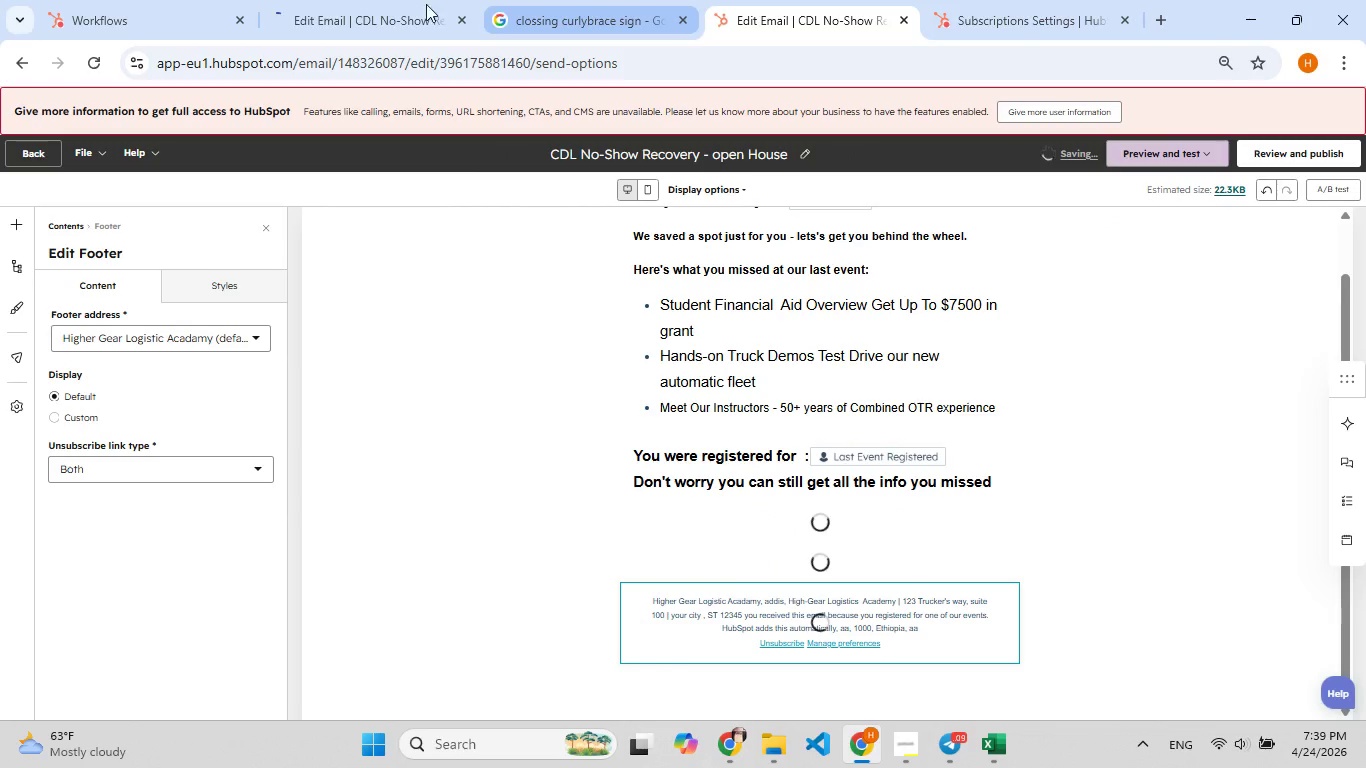 
left_click([107, 61])
 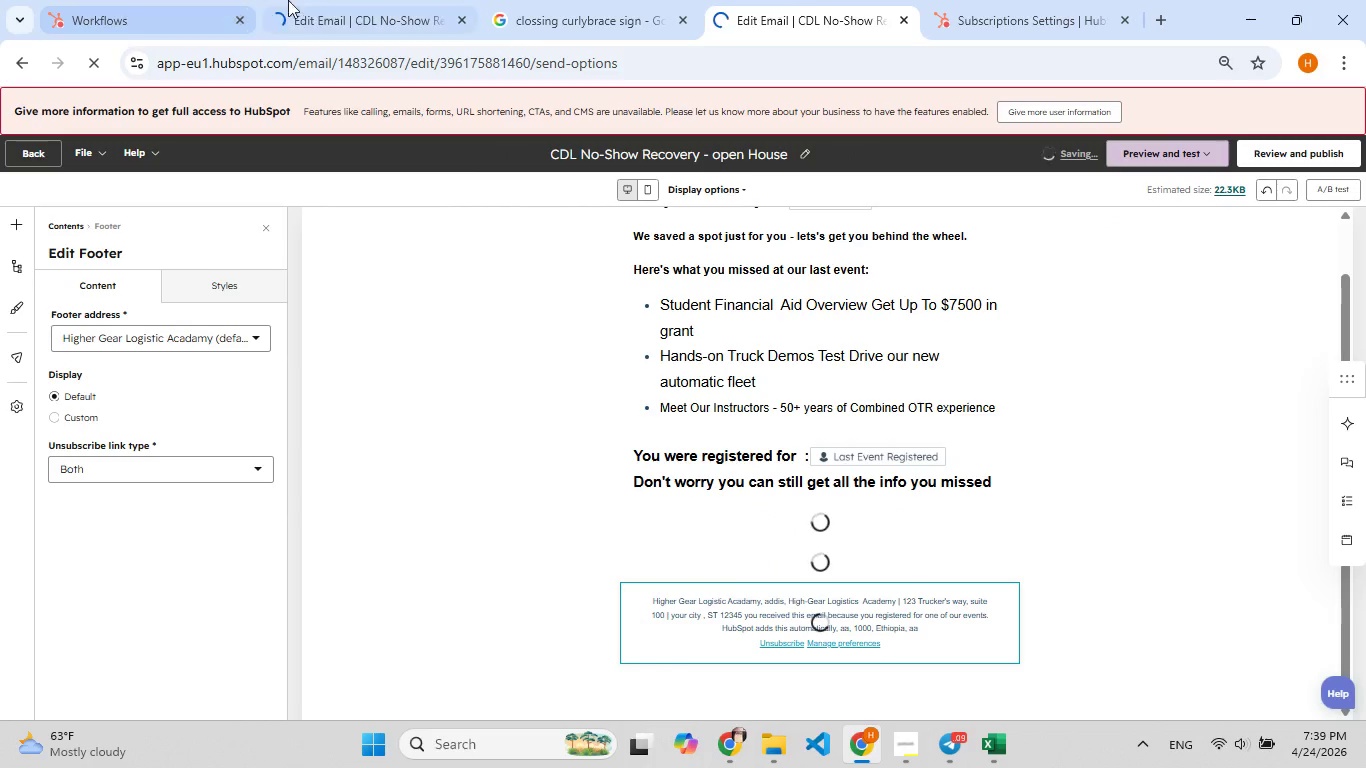 
left_click([303, 0])
 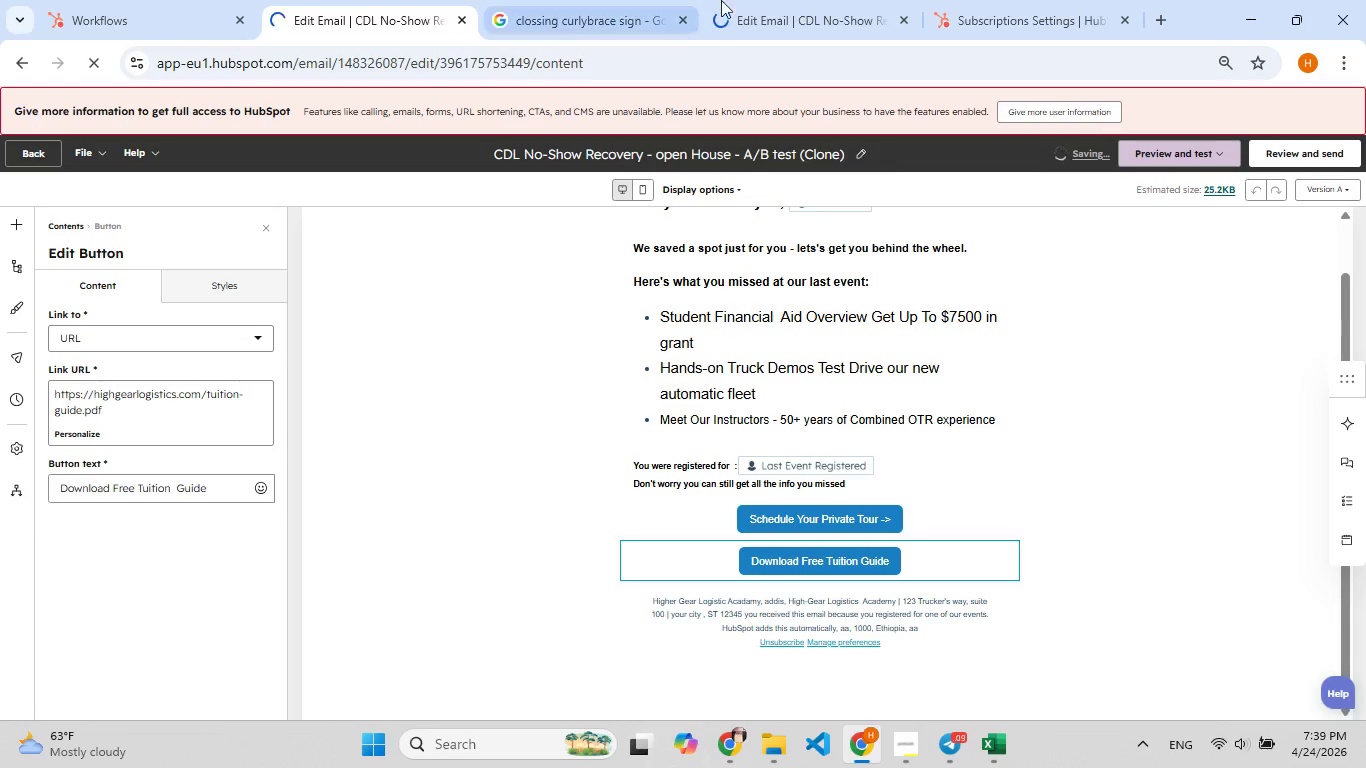 
left_click([792, 6])
 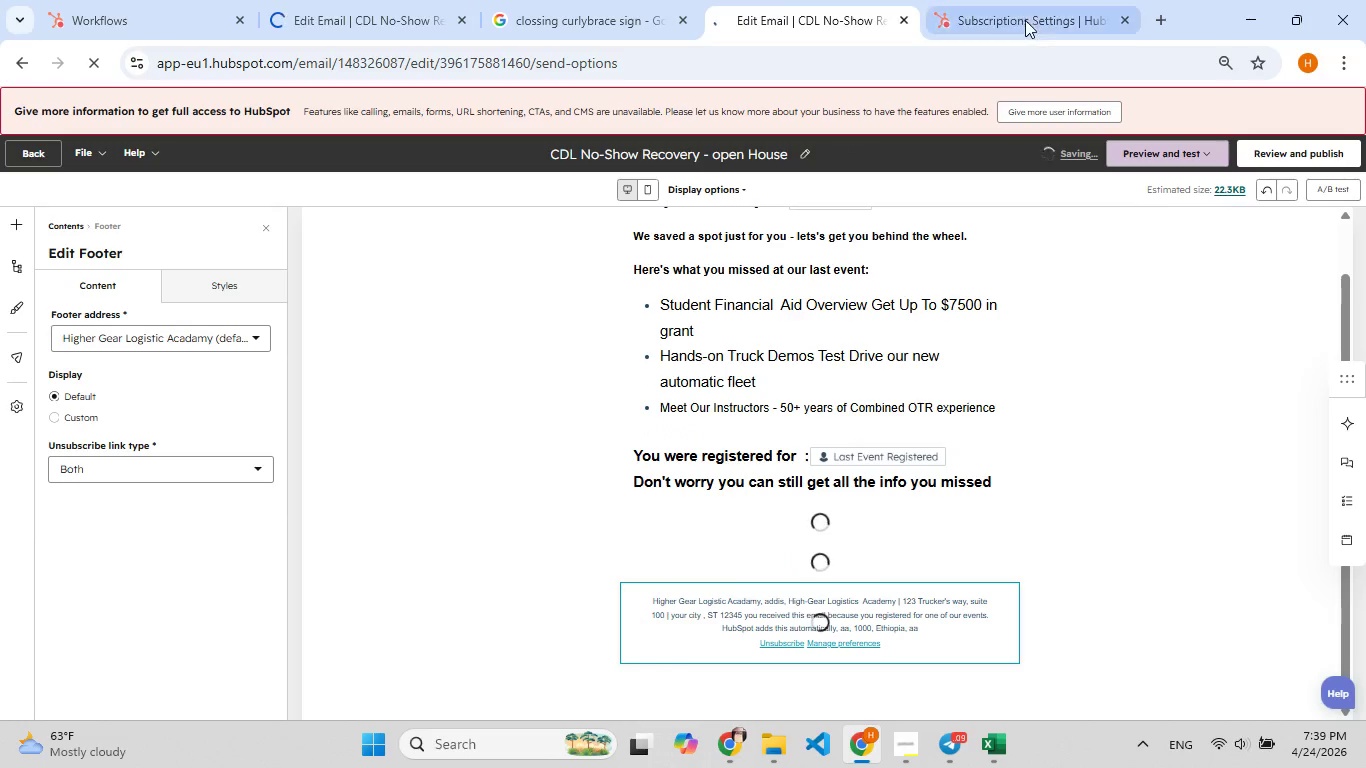 
left_click([1043, 20])
 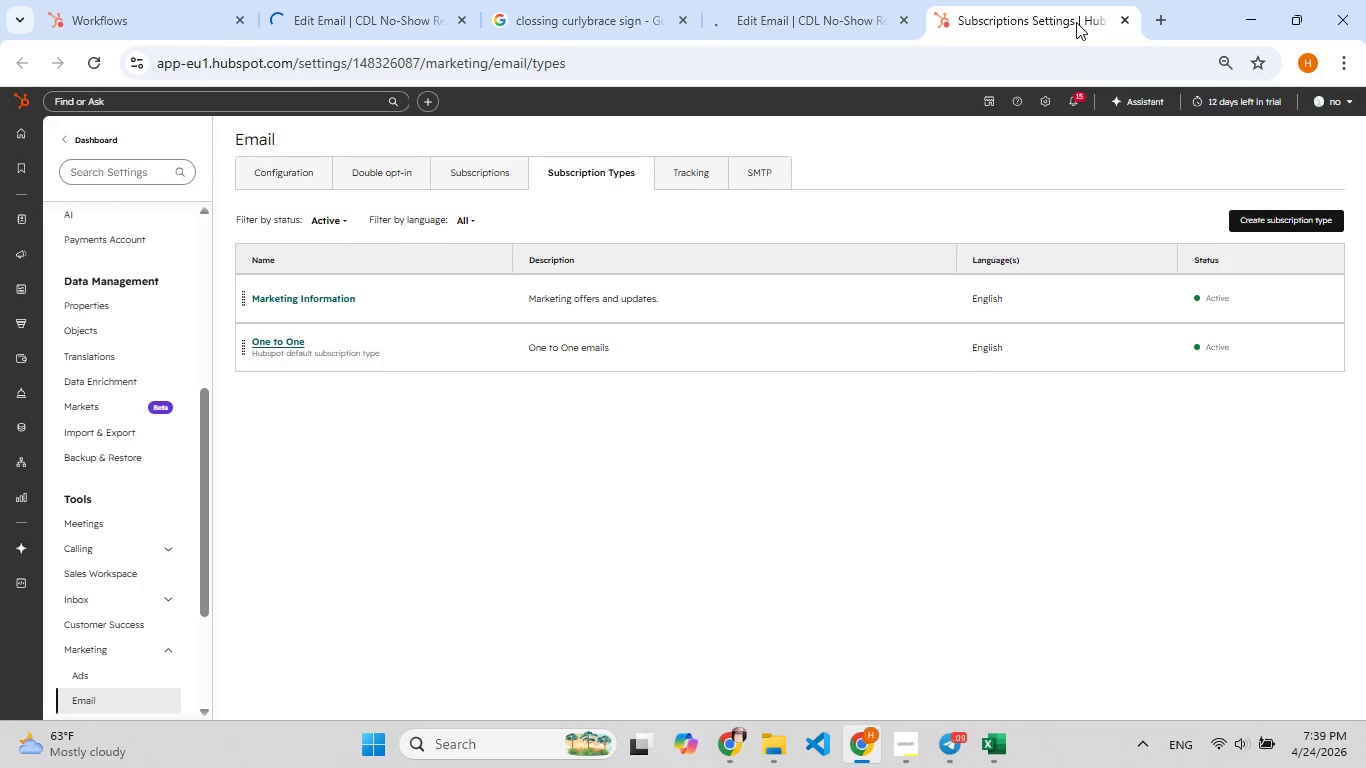 
wait(5.12)
 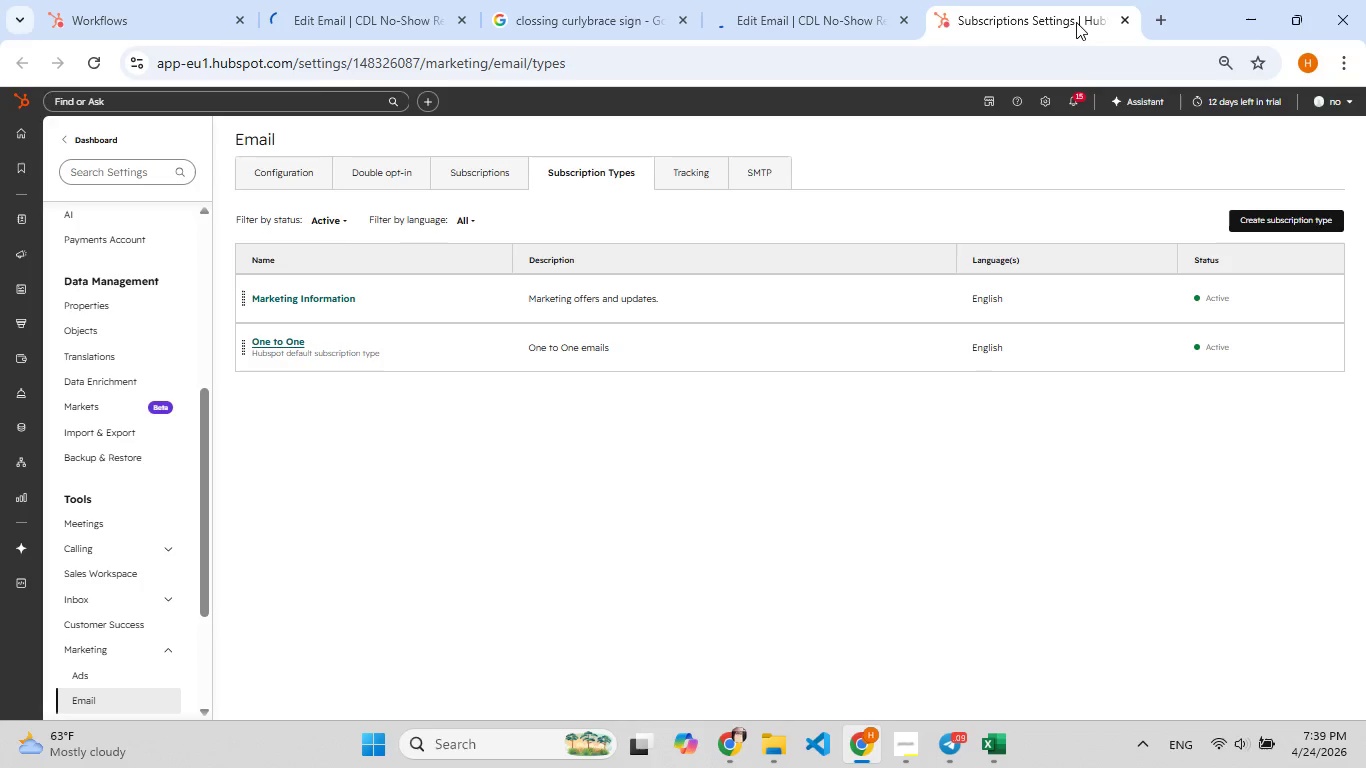 
left_click([1128, 21])
 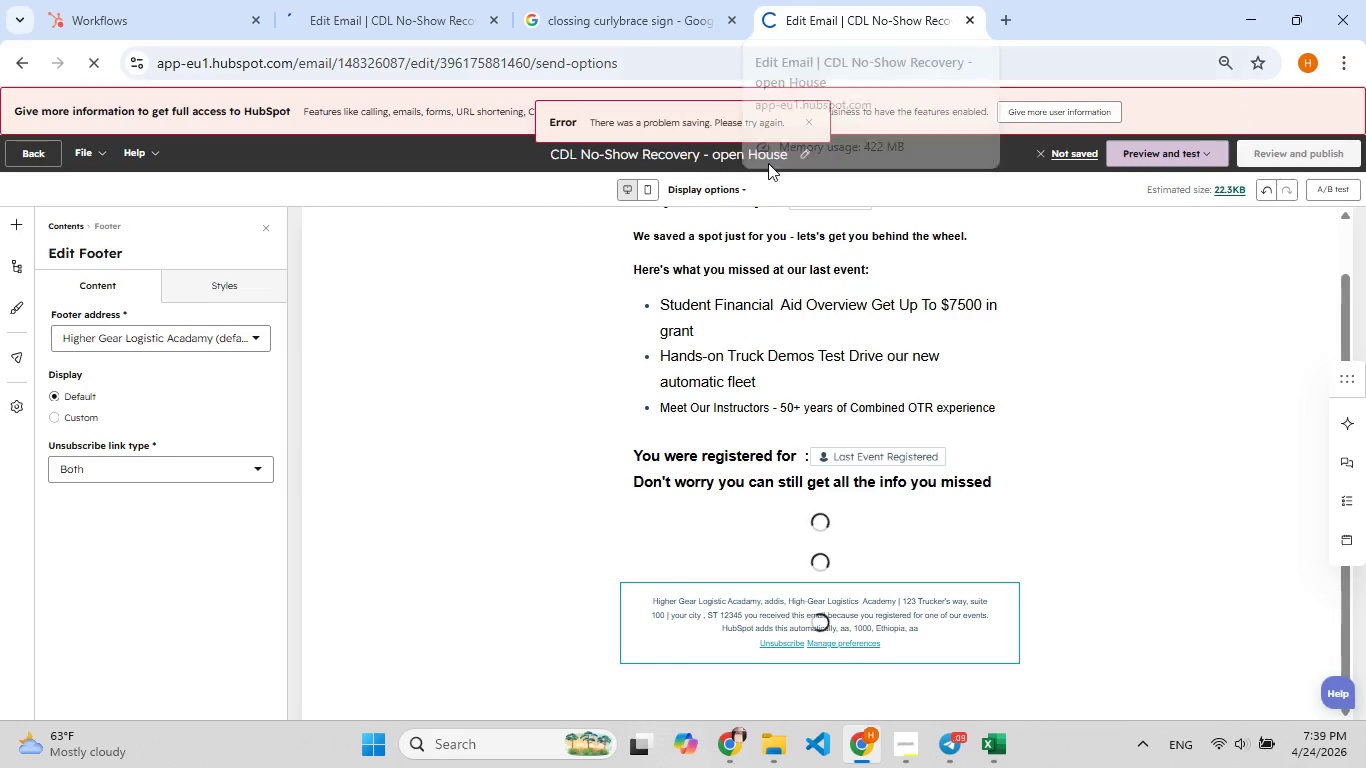 
wait(6.17)
 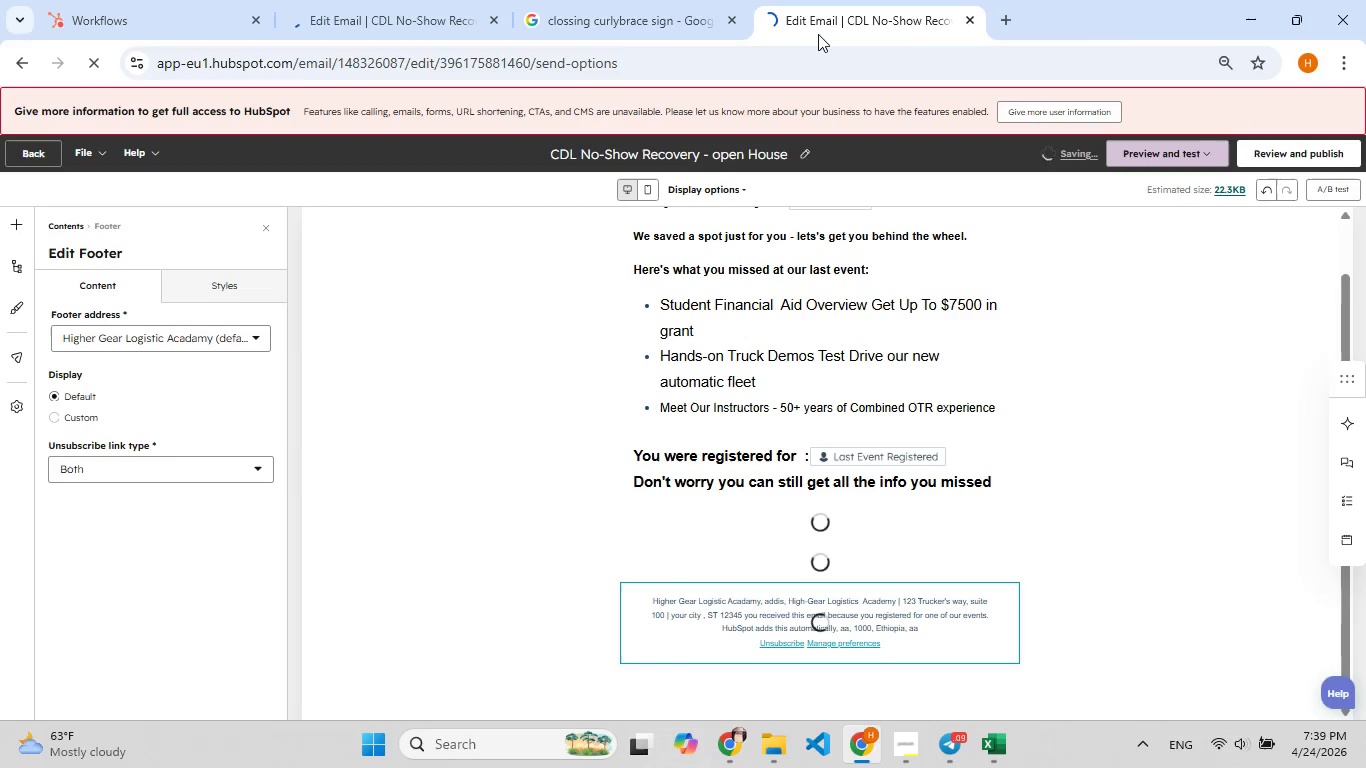 
left_click([806, 116])
 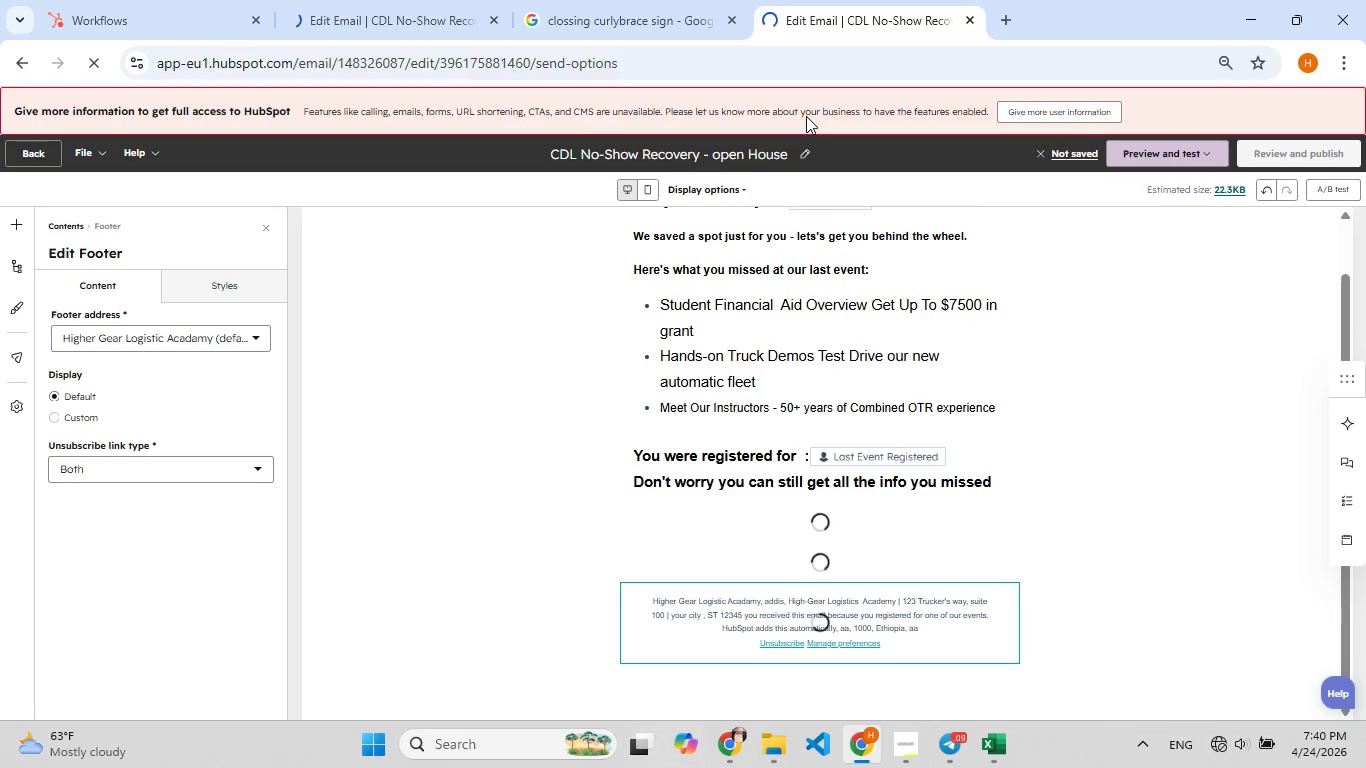 
wait(19.55)
 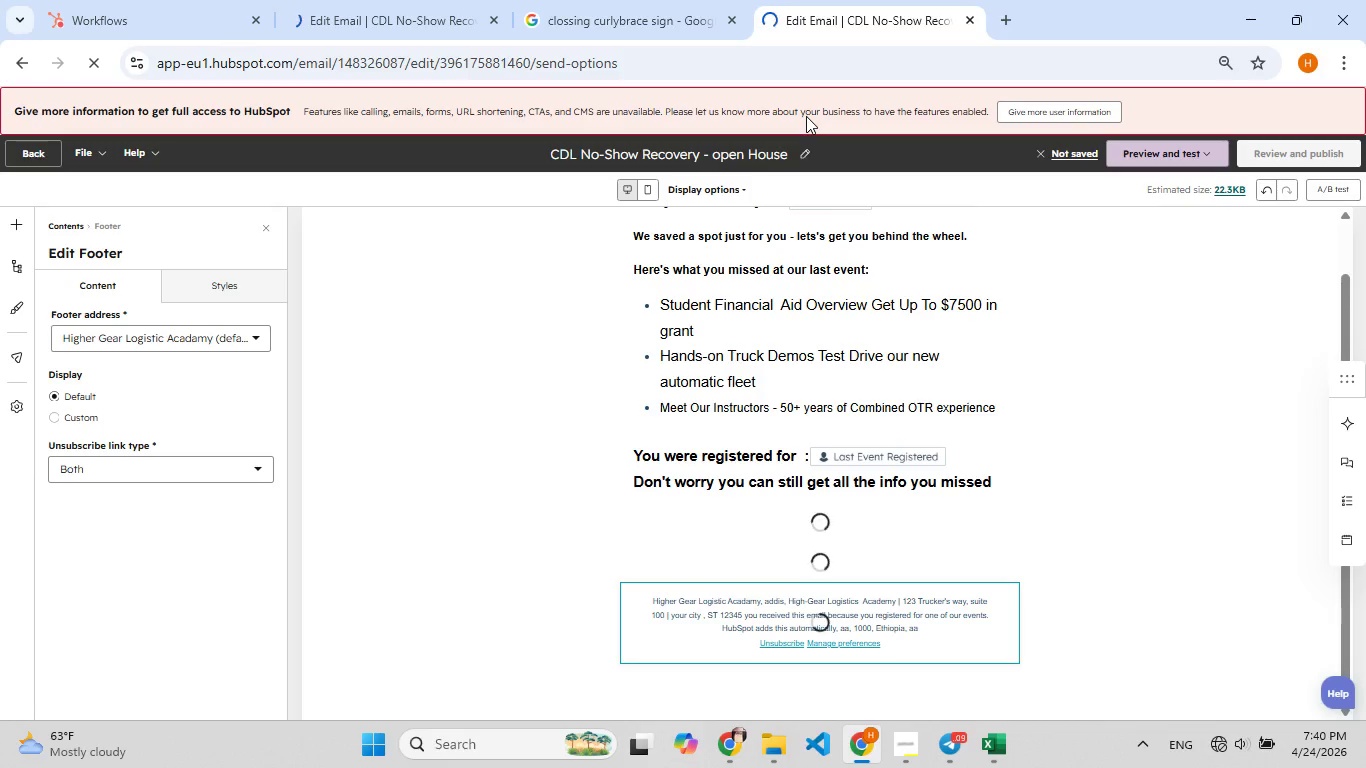 
scroll: coordinate [436, 344], scroll_direction: up, amount: 4.0
 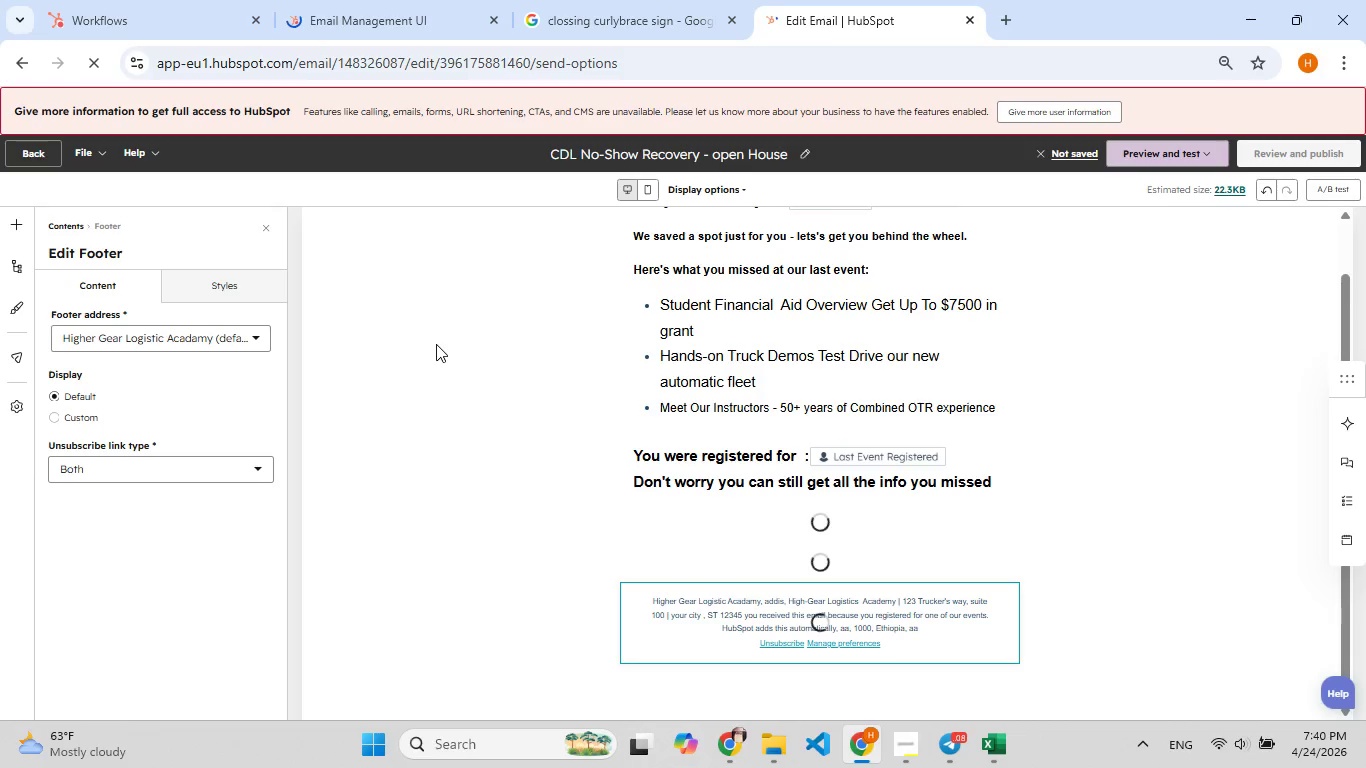 
scroll: coordinate [436, 344], scroll_direction: down, amount: 1.0
 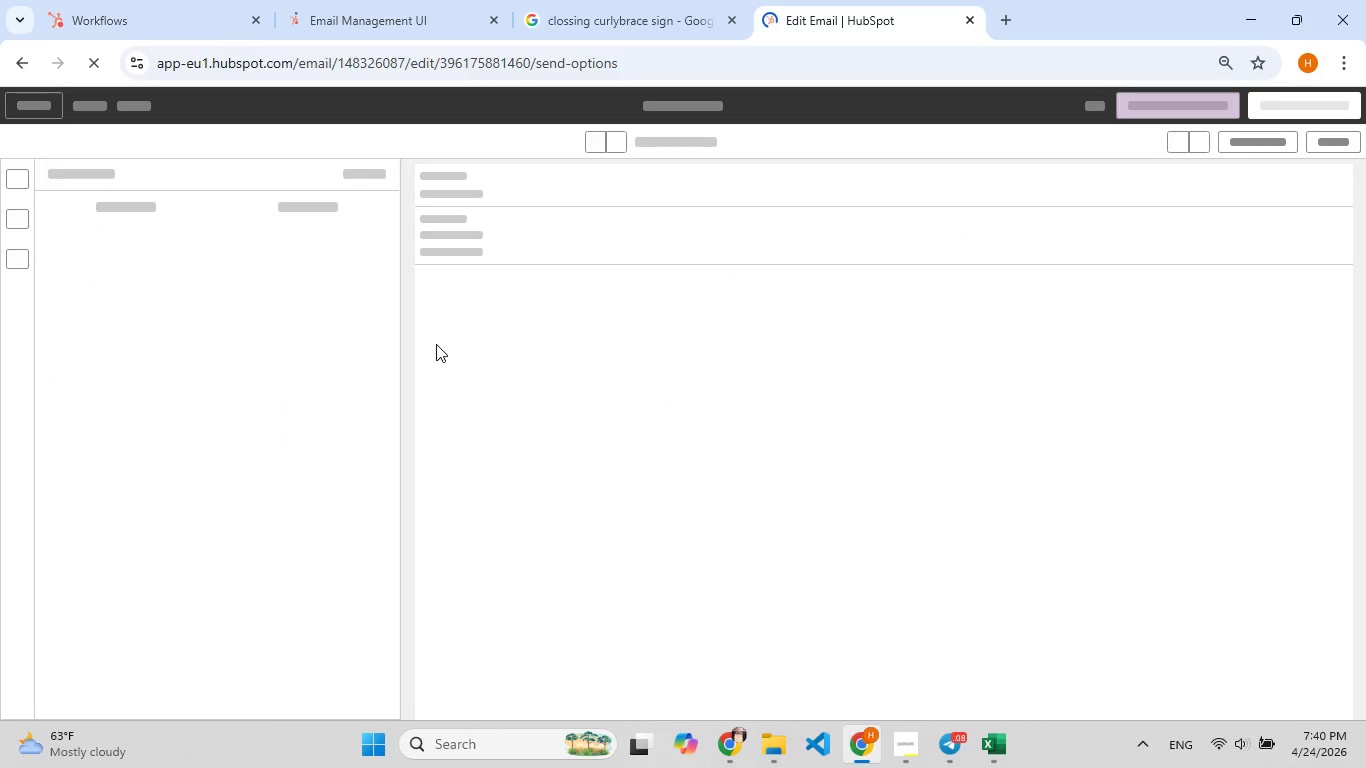 
scroll: coordinate [436, 344], scroll_direction: up, amount: 4.0
 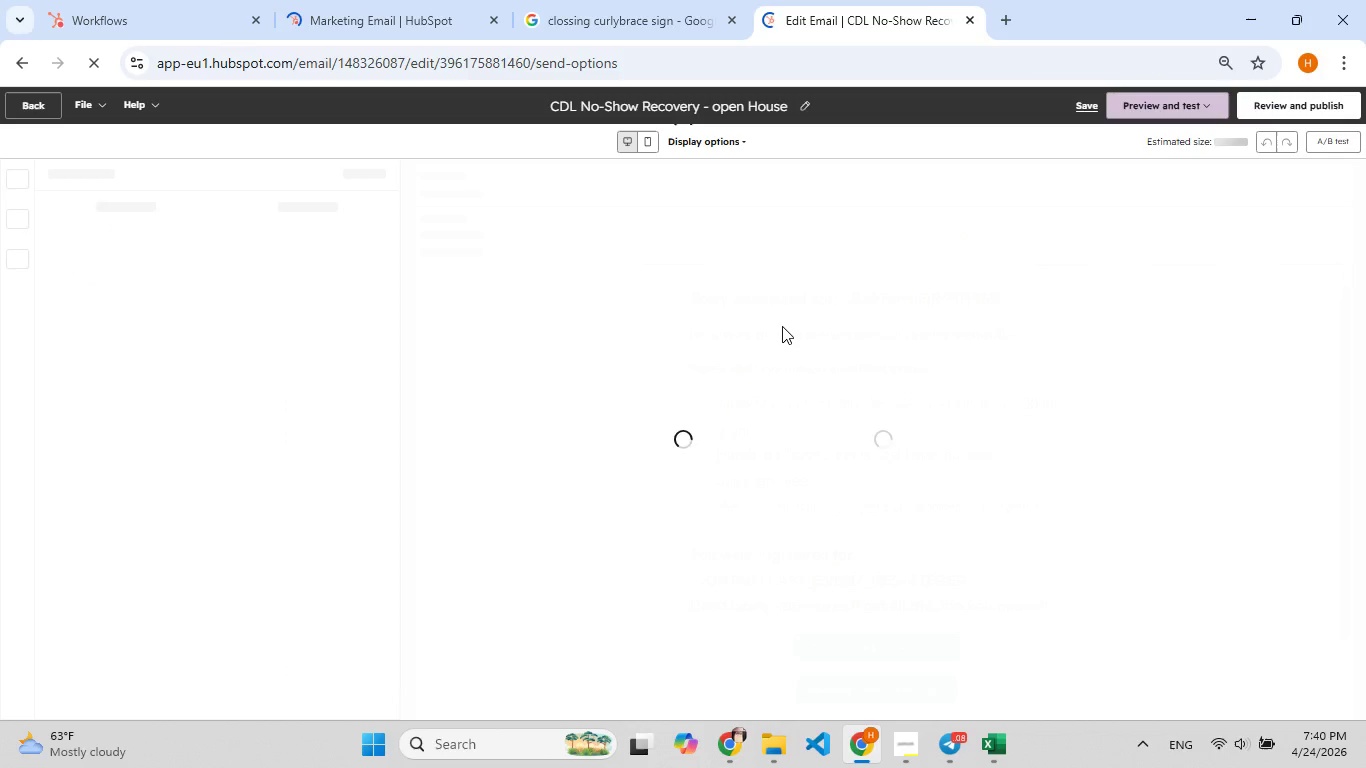 
scroll: coordinate [782, 326], scroll_direction: down, amount: 5.0
 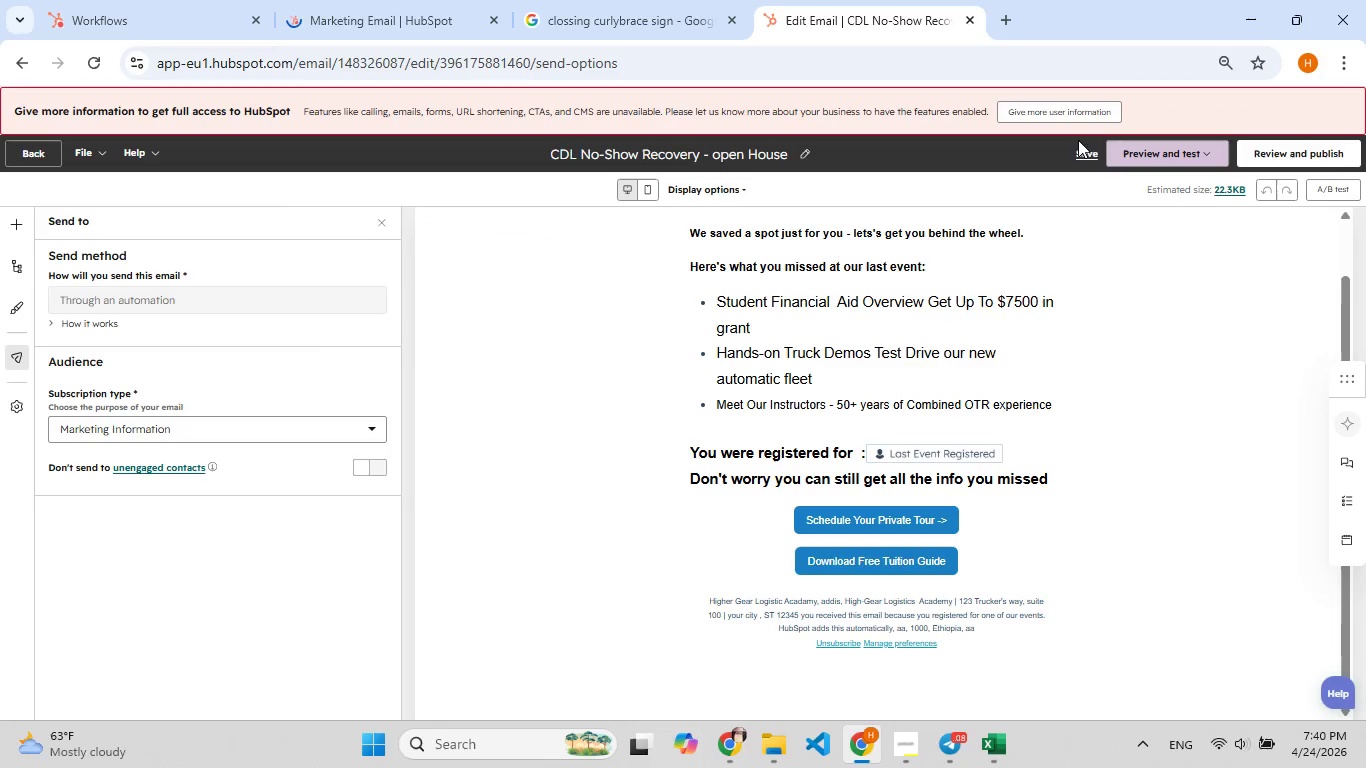 
left_click([1090, 153])
 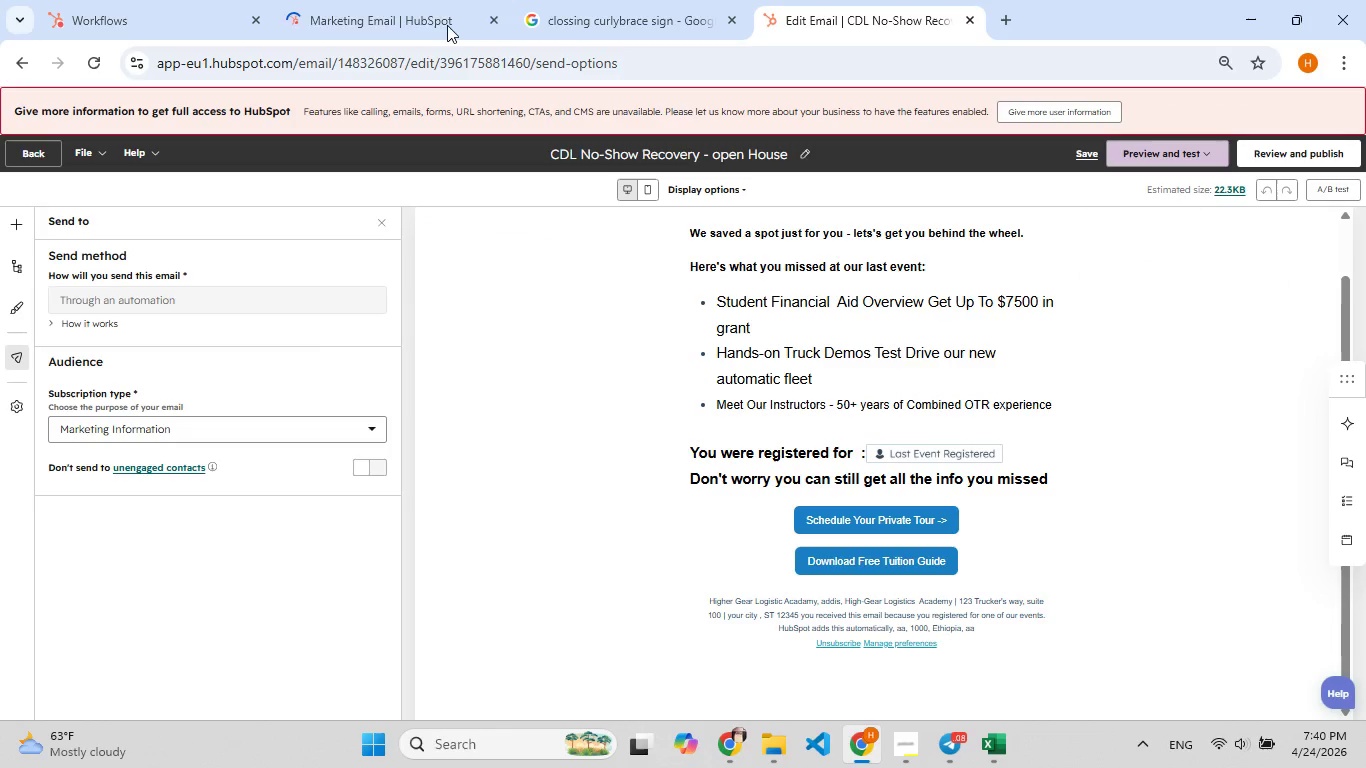 
left_click([355, 0])
 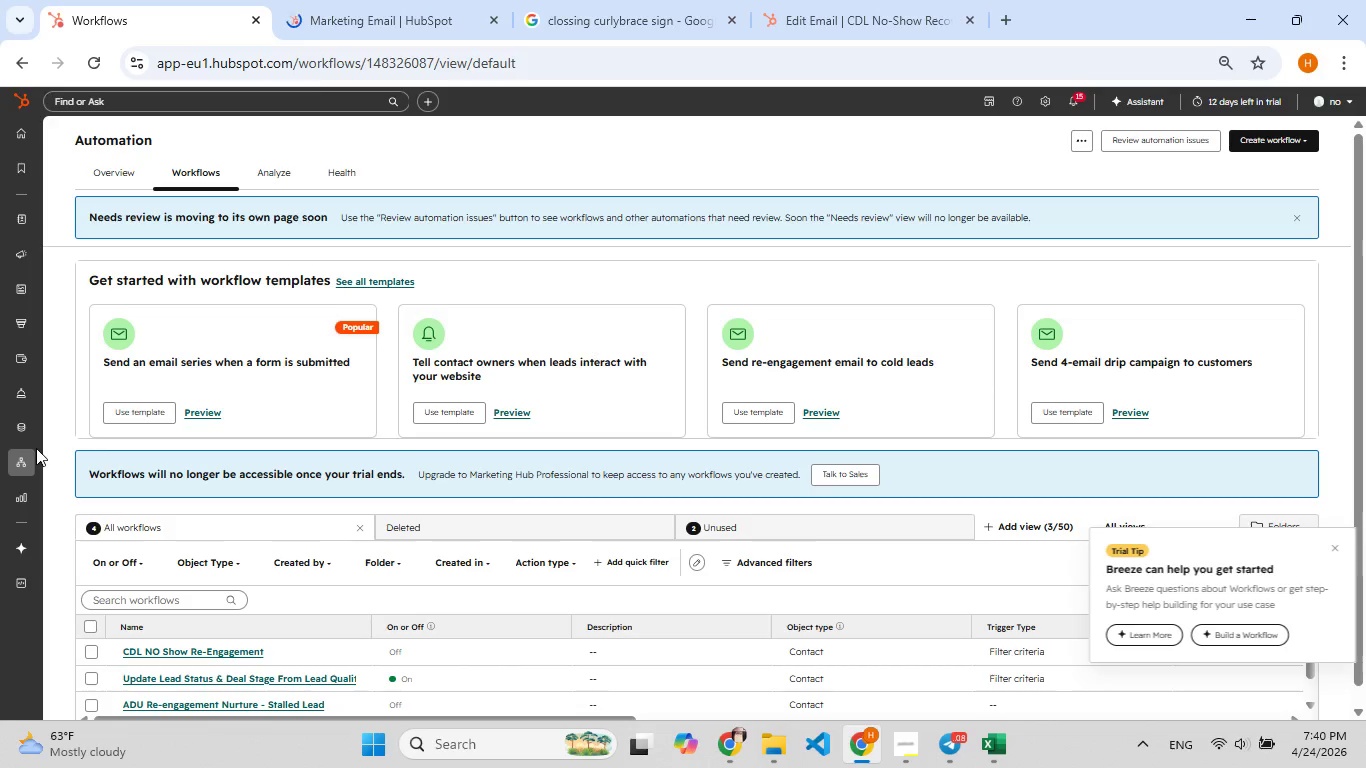 
wait(5.66)
 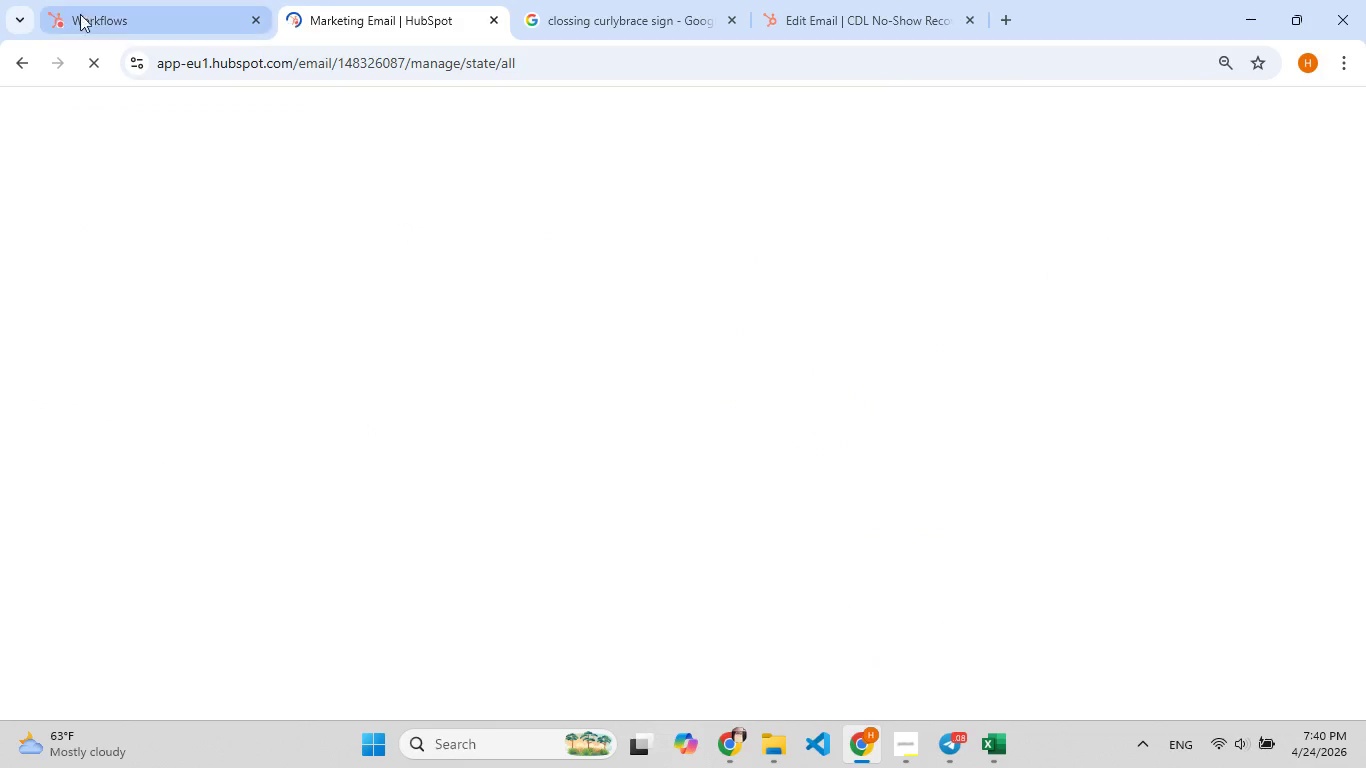 
scroll: coordinate [219, 612], scroll_direction: down, amount: 2.0
 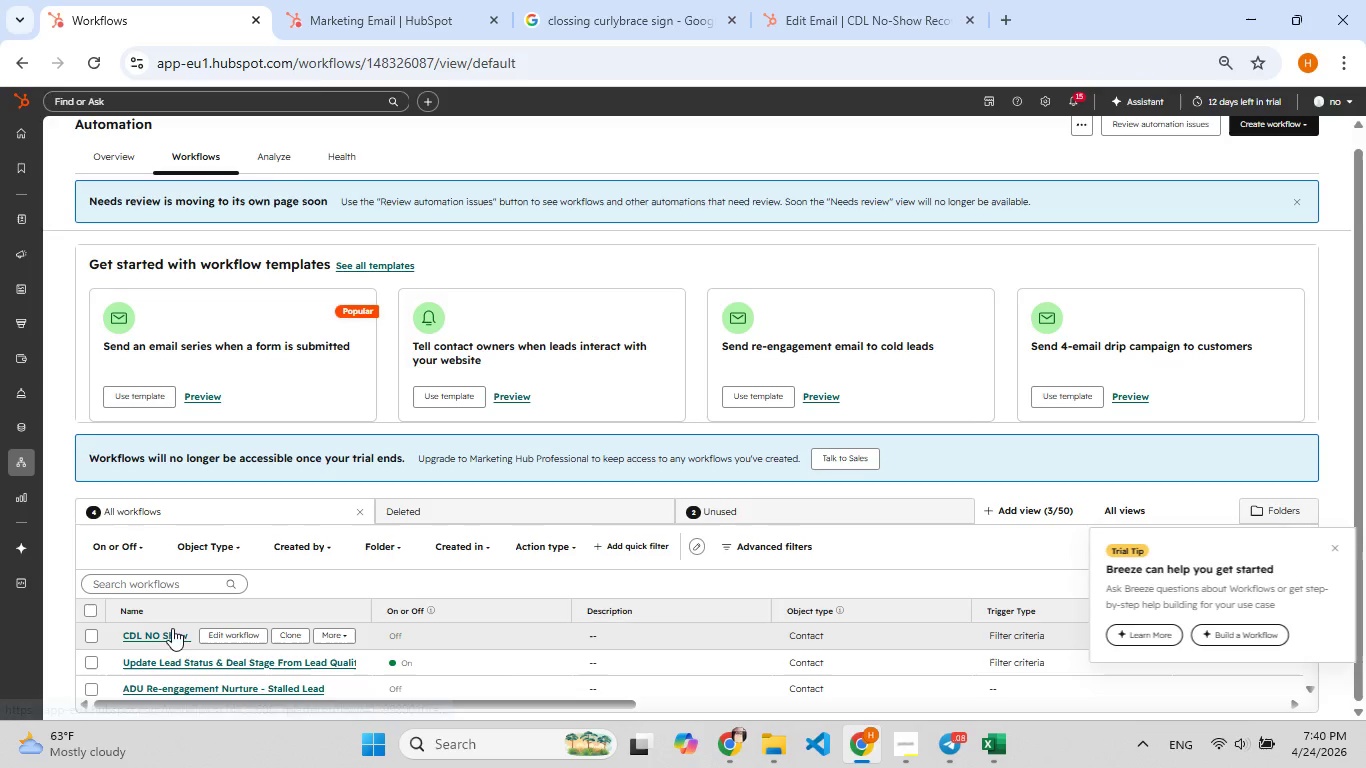 
left_click([157, 635])
 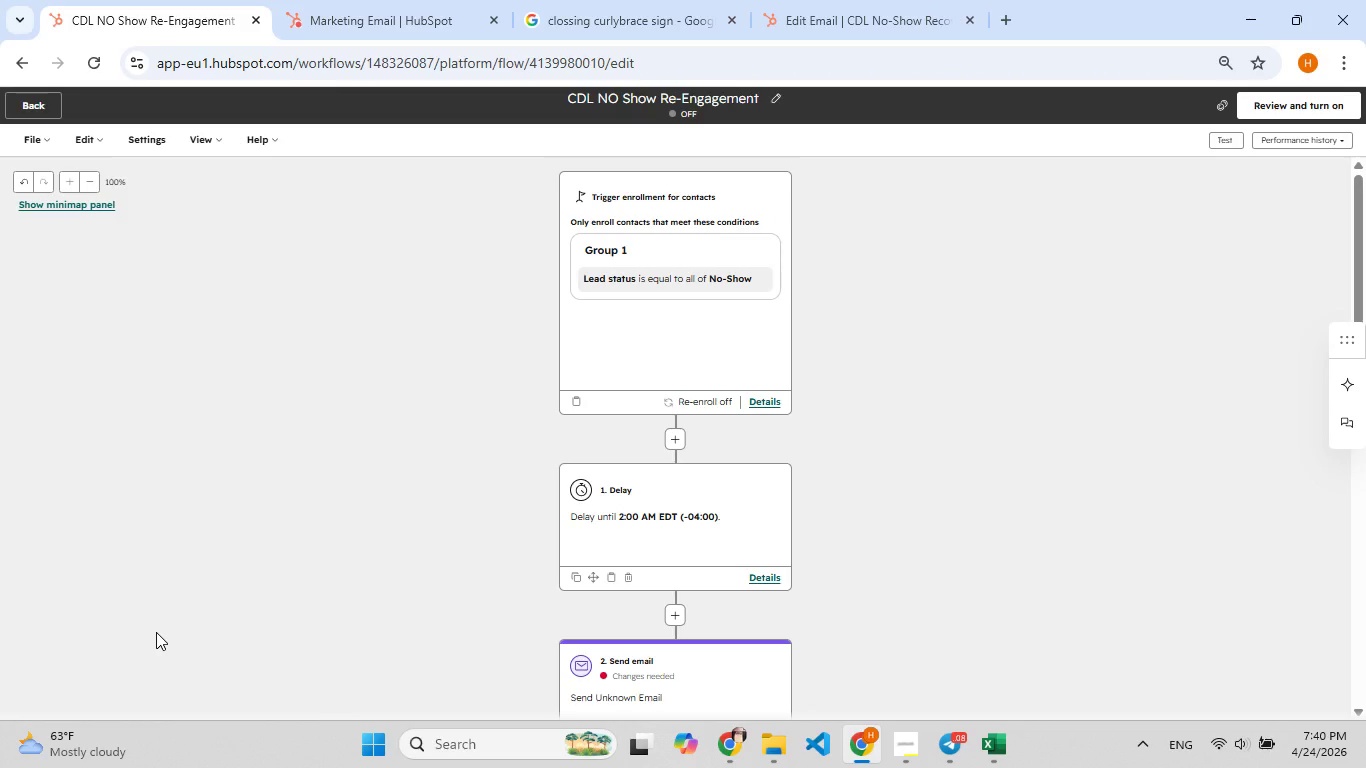 
wait(21.52)
 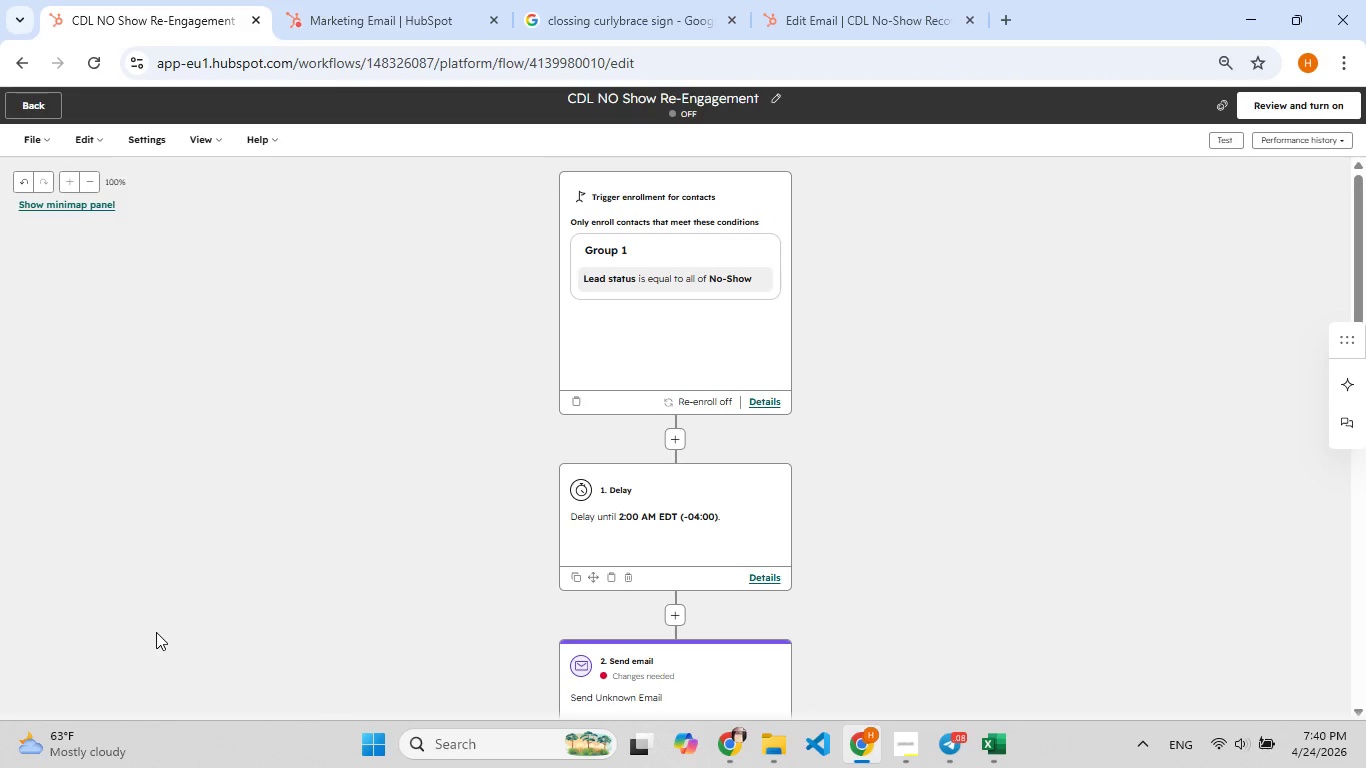 
scroll: coordinate [572, 474], scroll_direction: down, amount: 3.0
 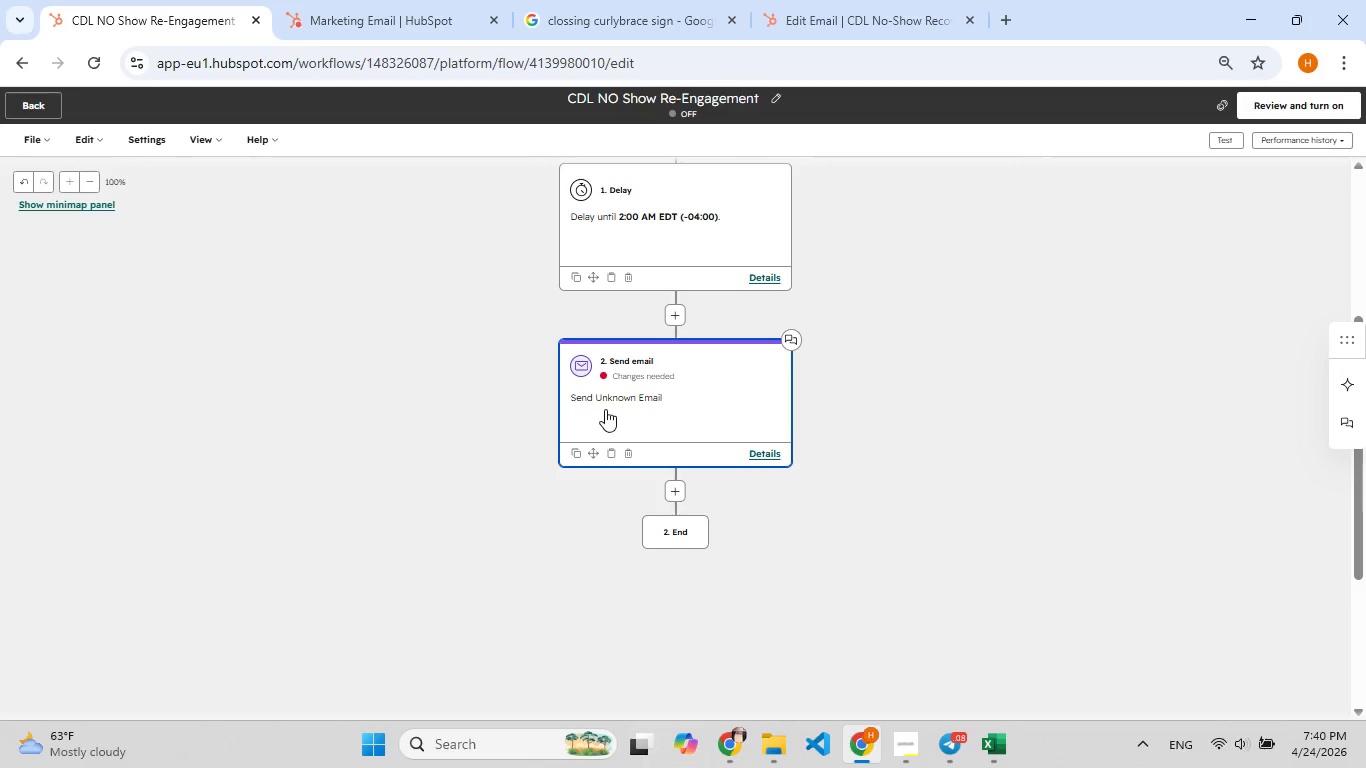 
left_click([605, 409])
 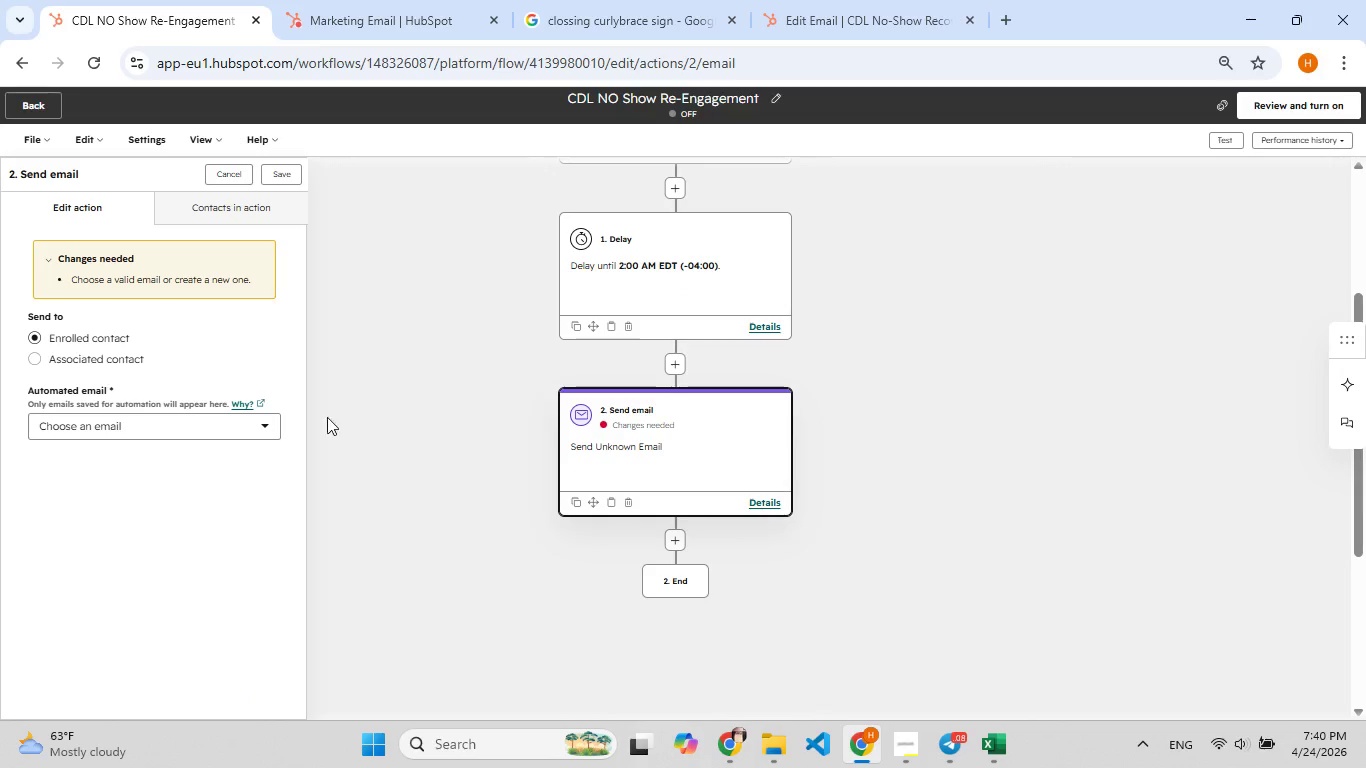 
left_click([242, 427])
 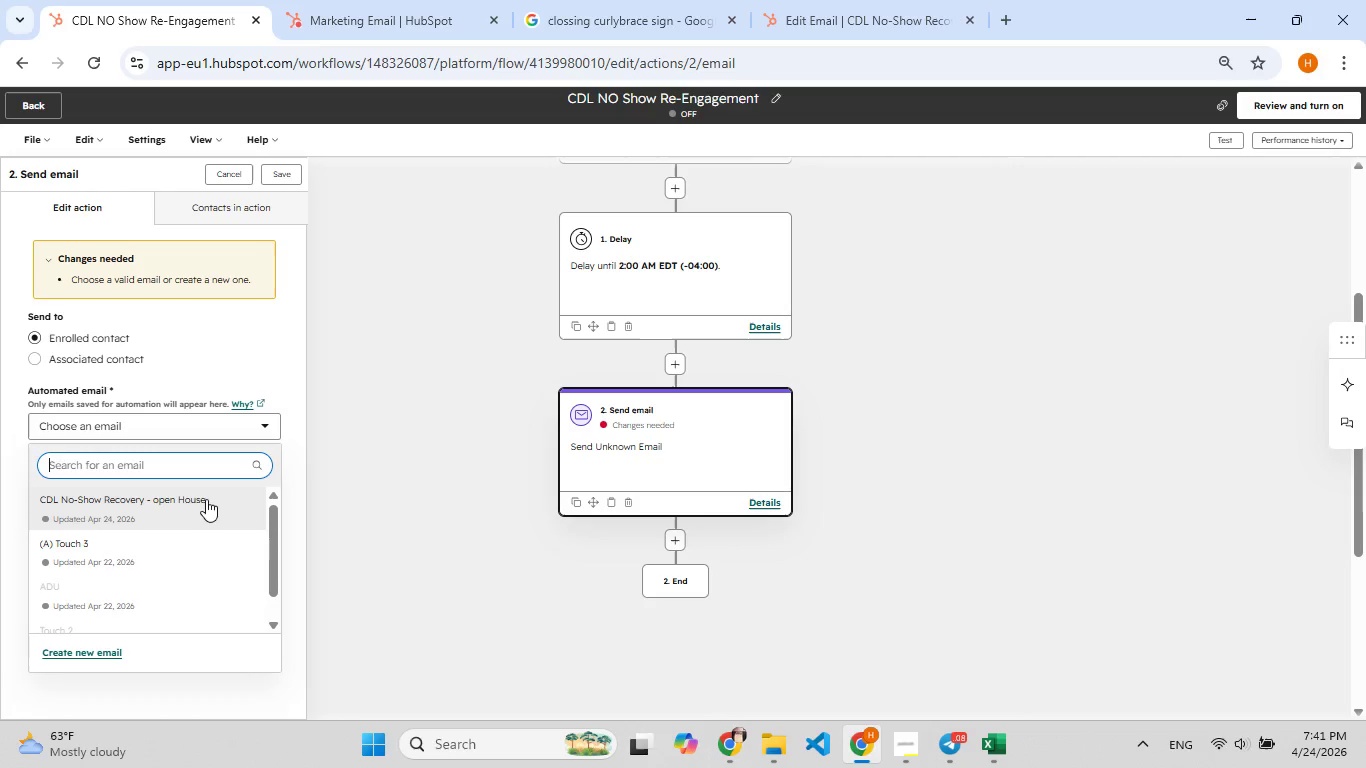 
left_click([177, 505])
 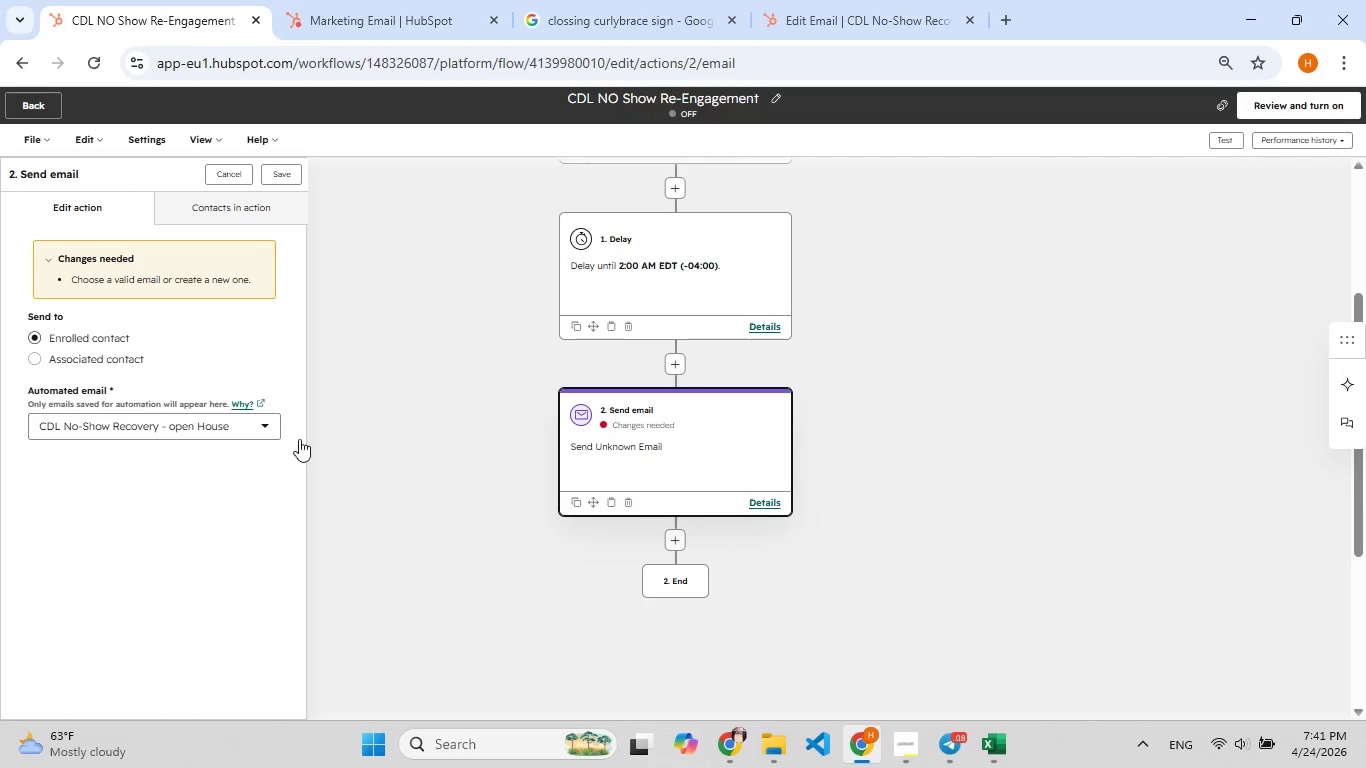 
mouse_move([638, 450])
 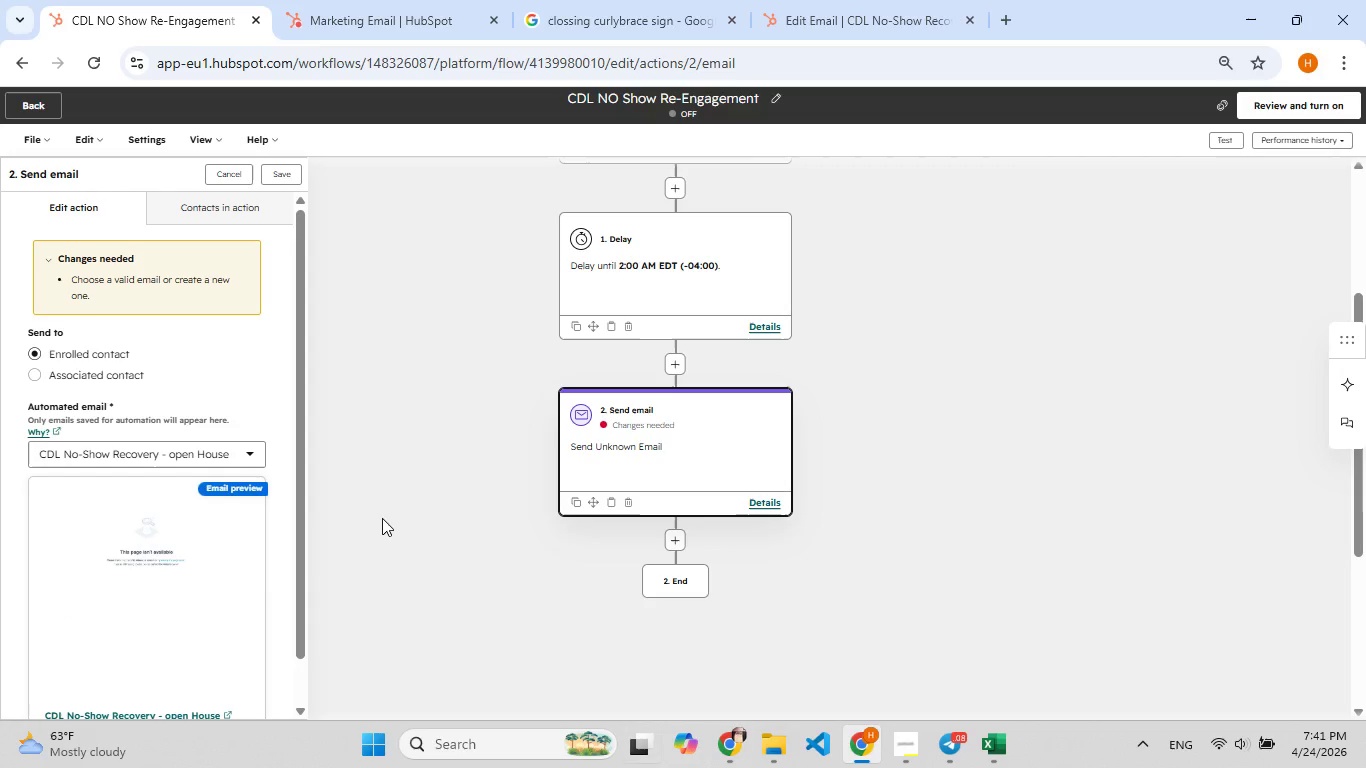 
left_click([240, 446])
 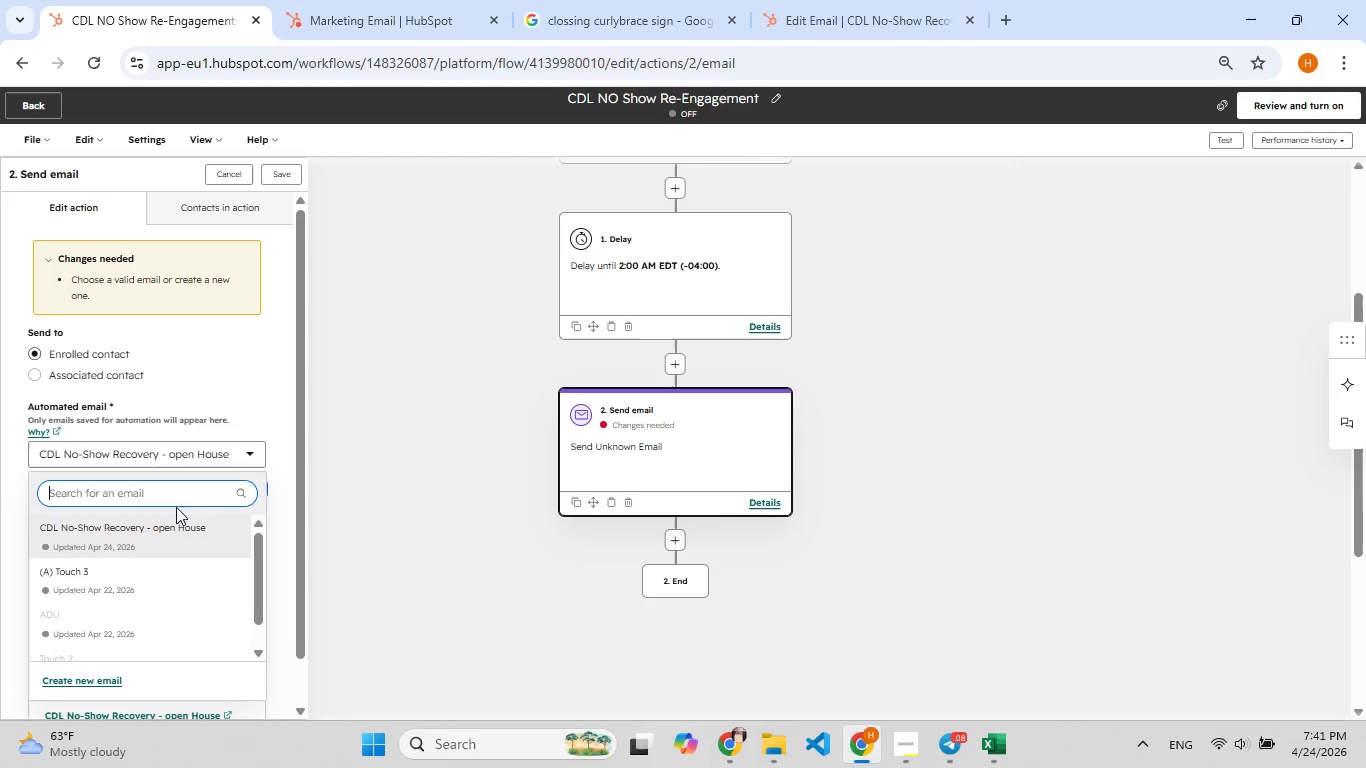 
left_click([176, 527])
 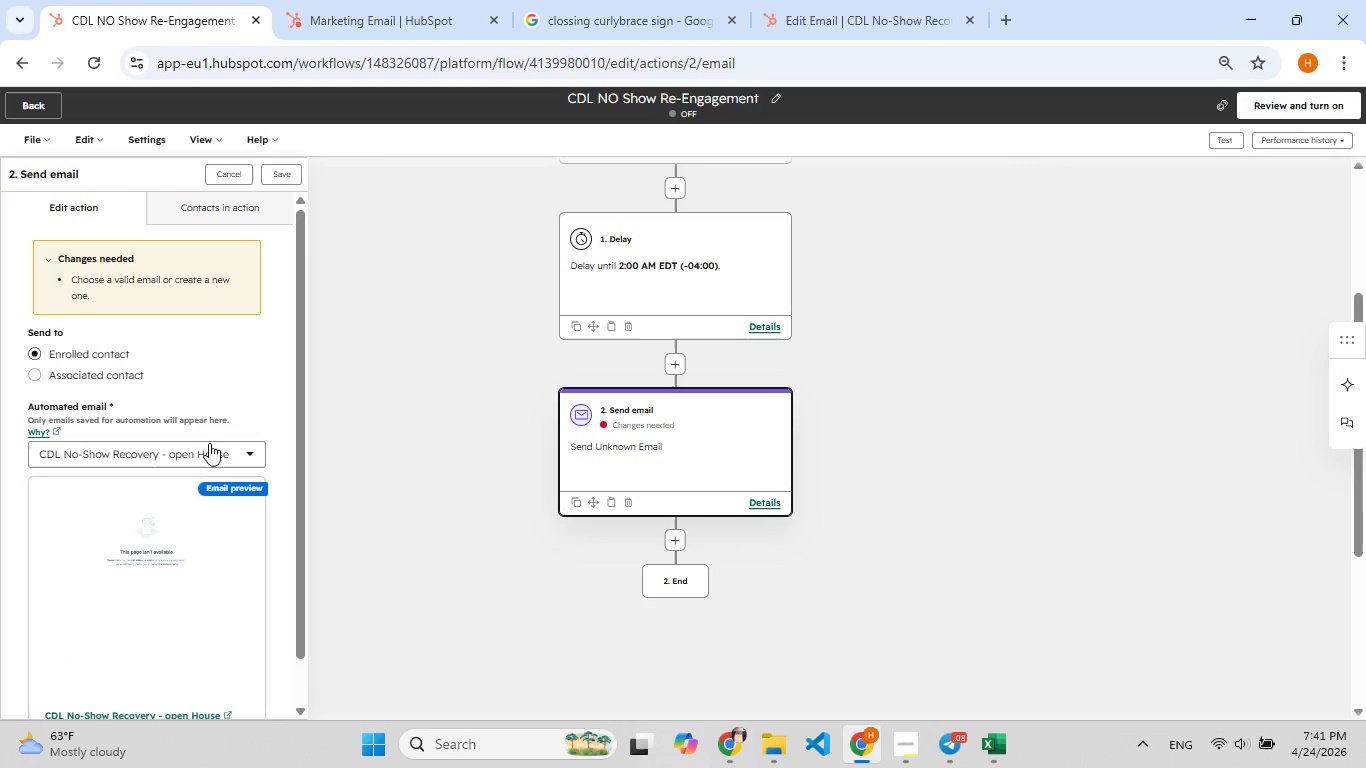 
left_click([214, 449])
 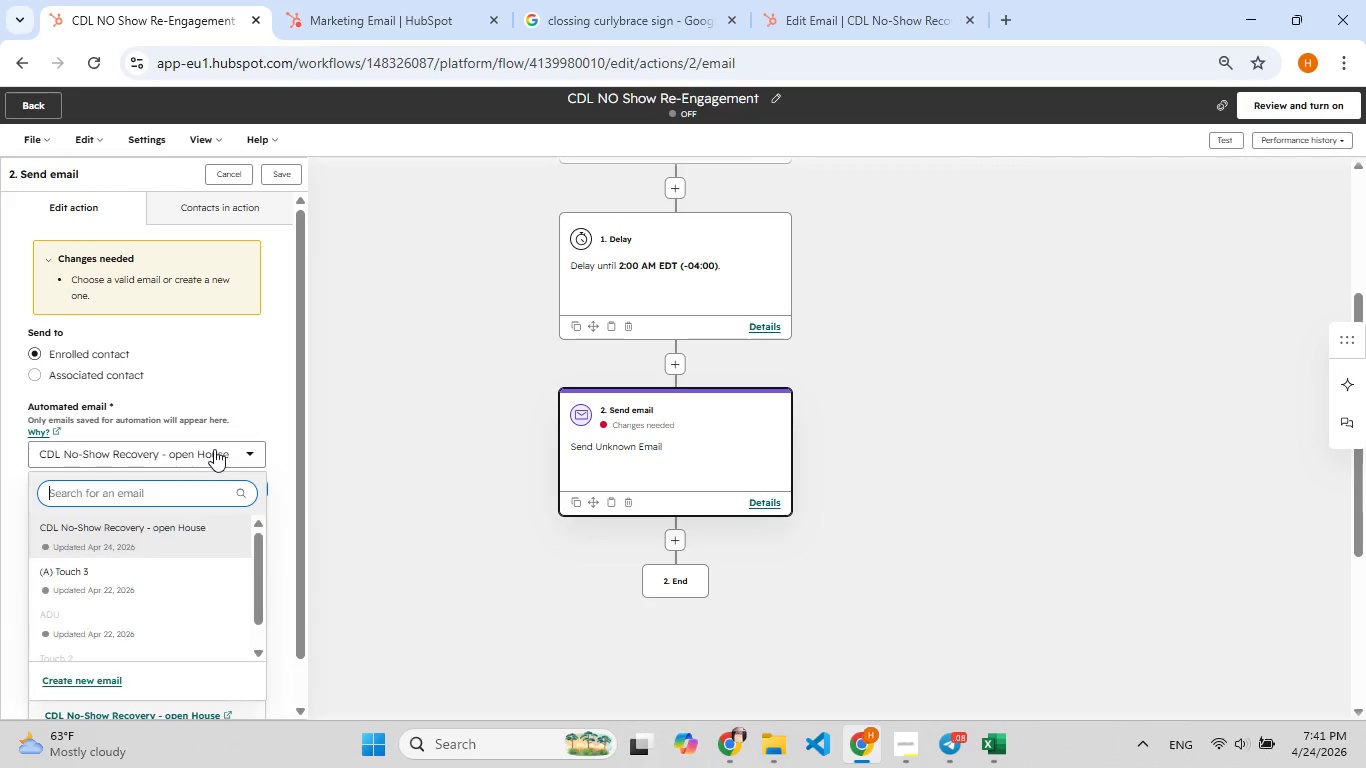 
left_click([214, 449])
 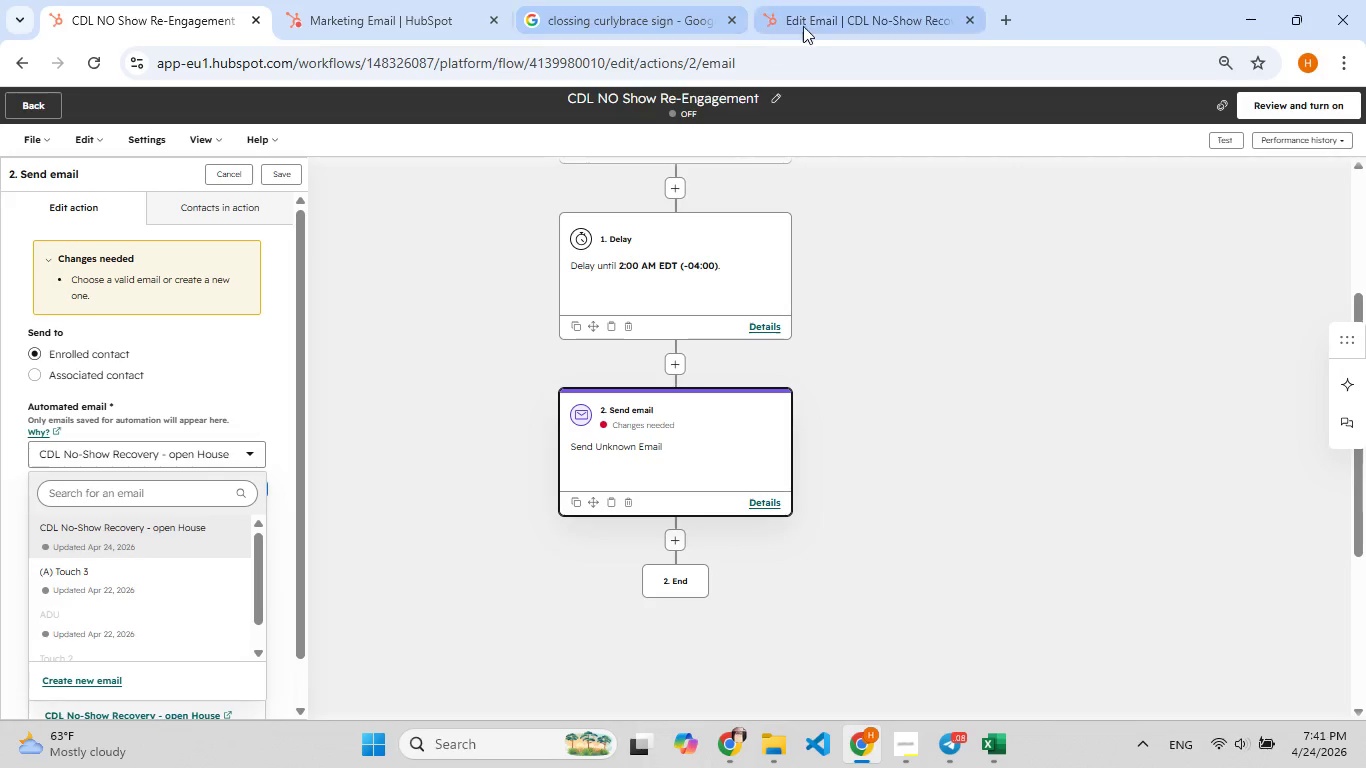 
left_click([835, 17])
 